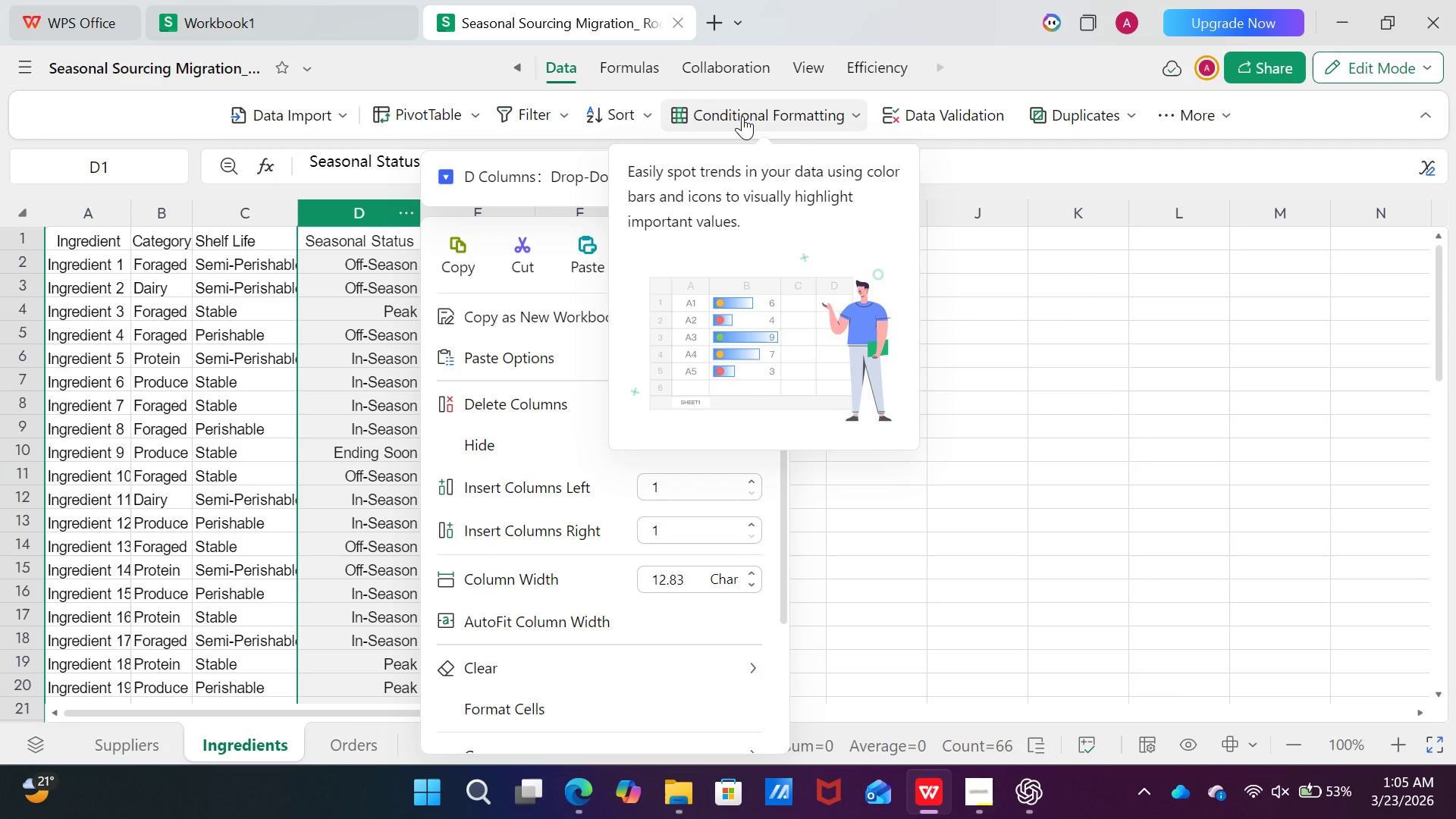 
wait(7.03)
 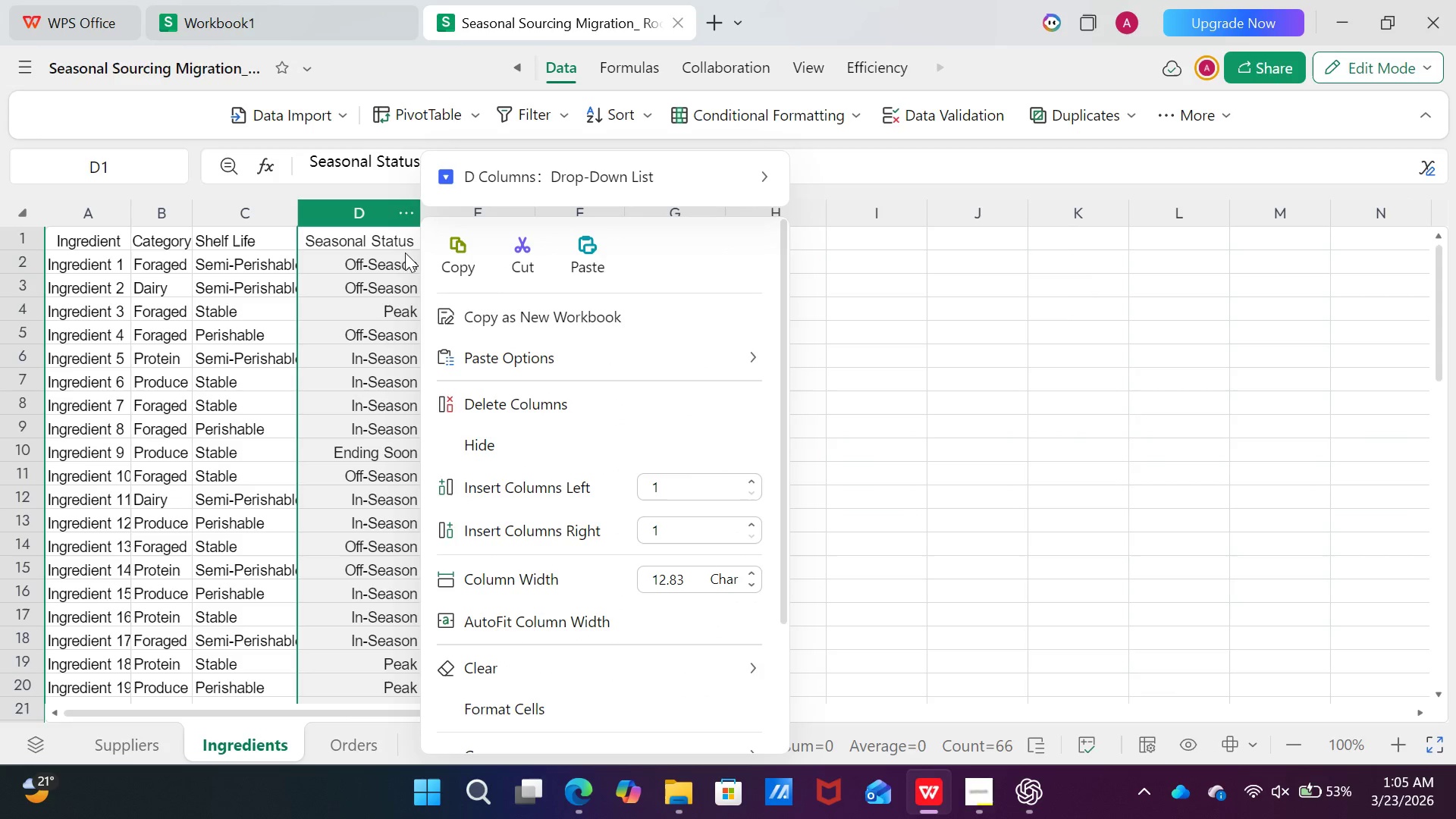 
left_click([981, 108])
 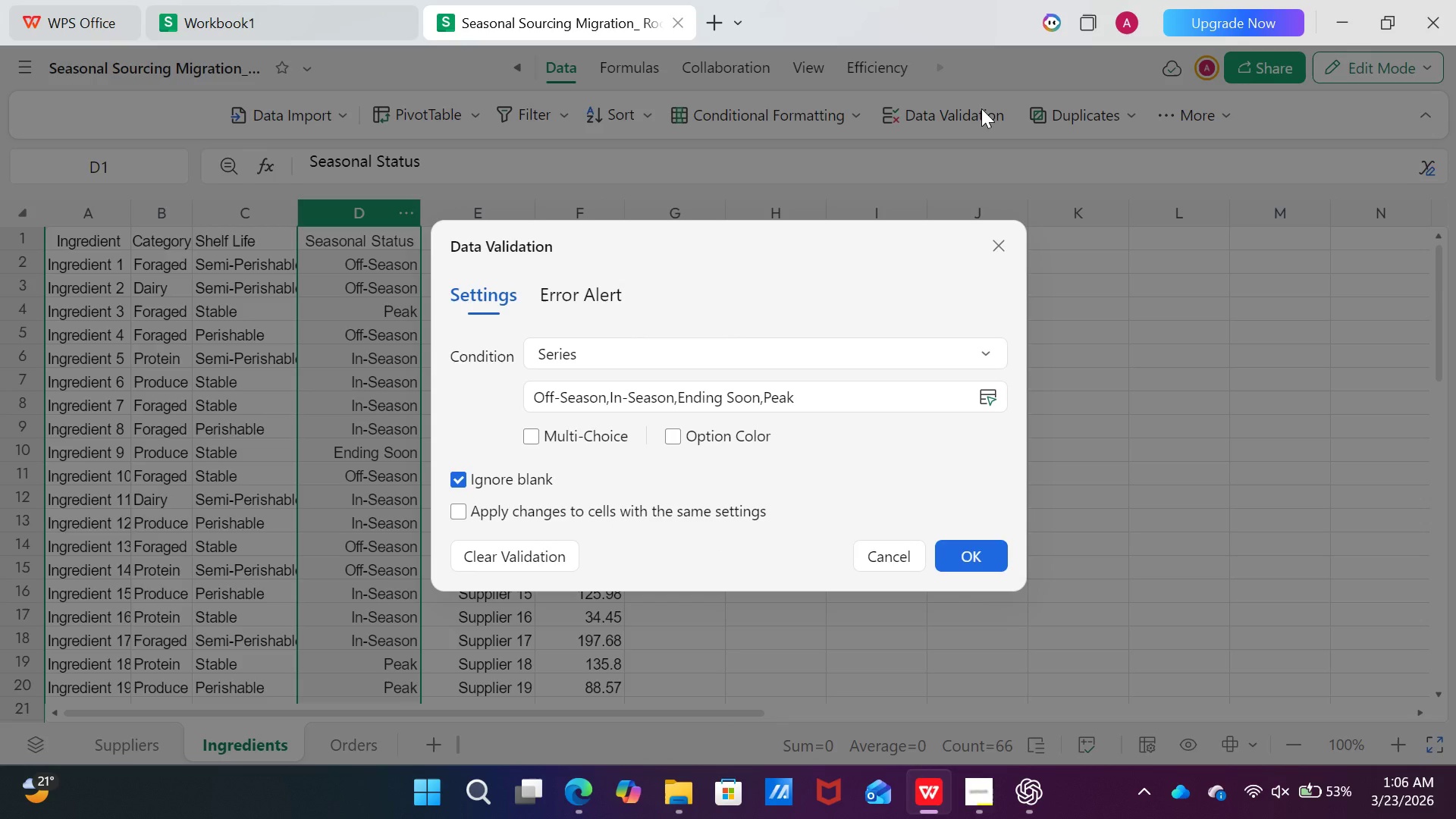 
wait(6.41)
 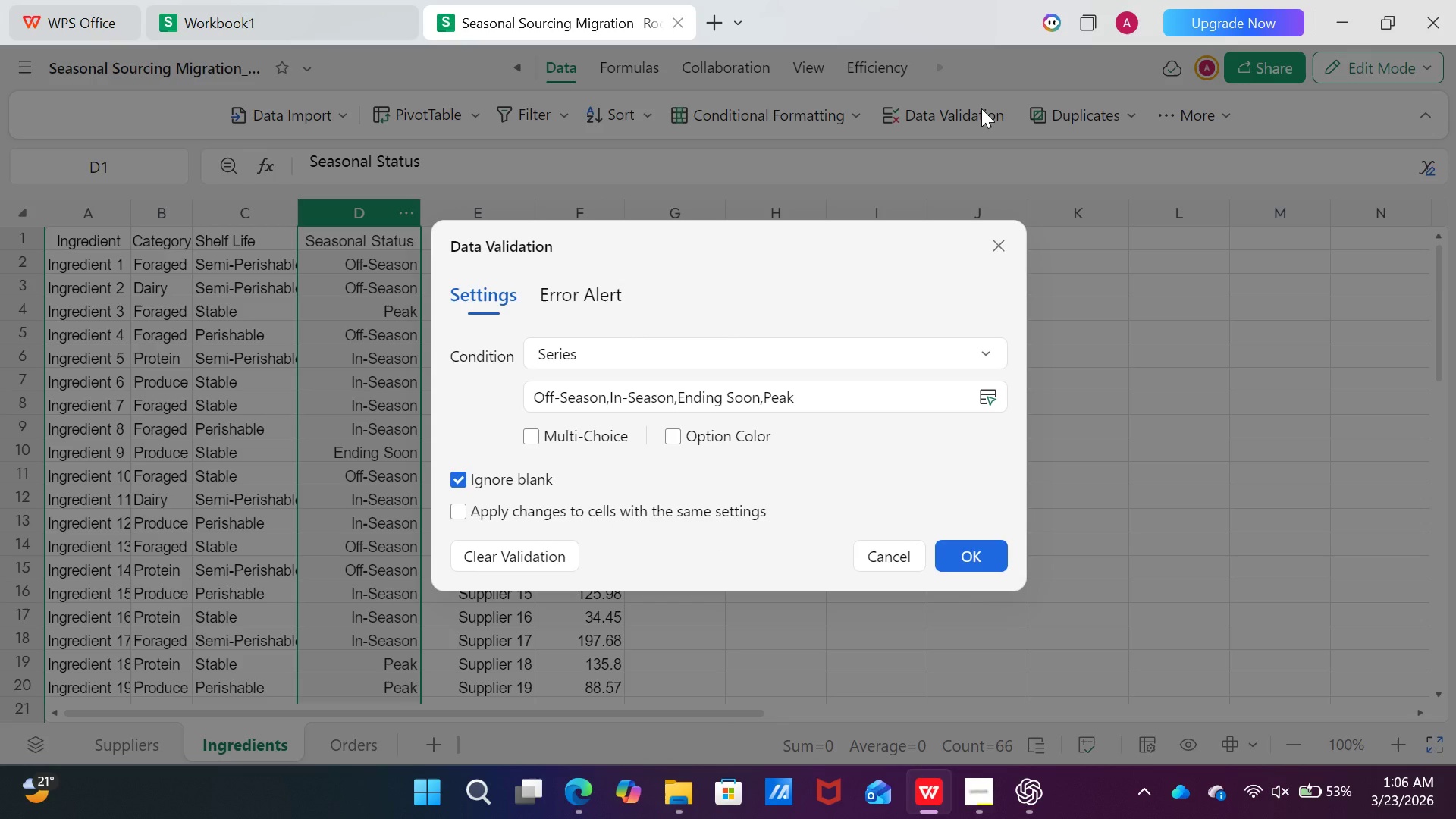 
left_click([996, 347])
 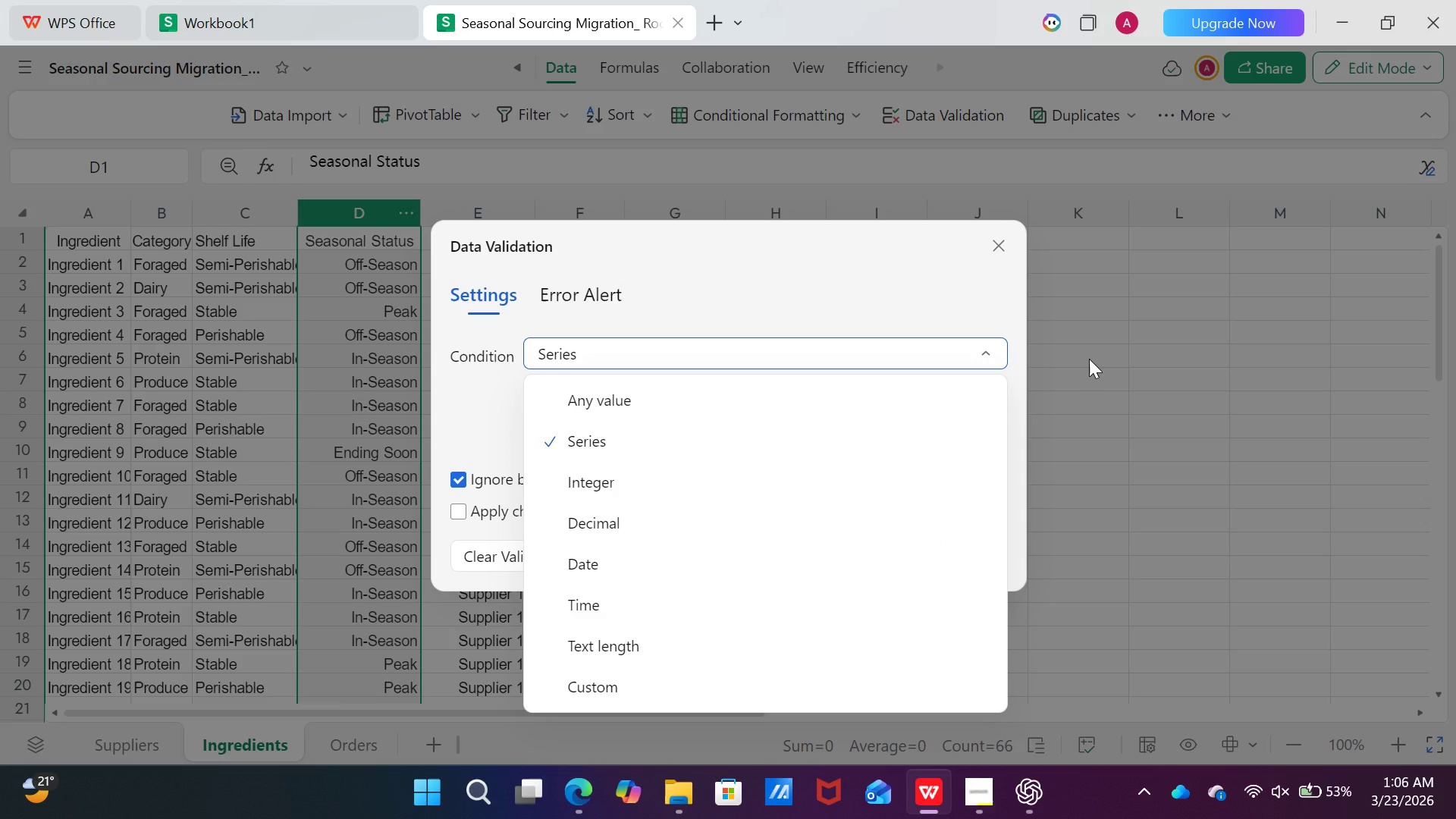 
left_click([686, 683])
 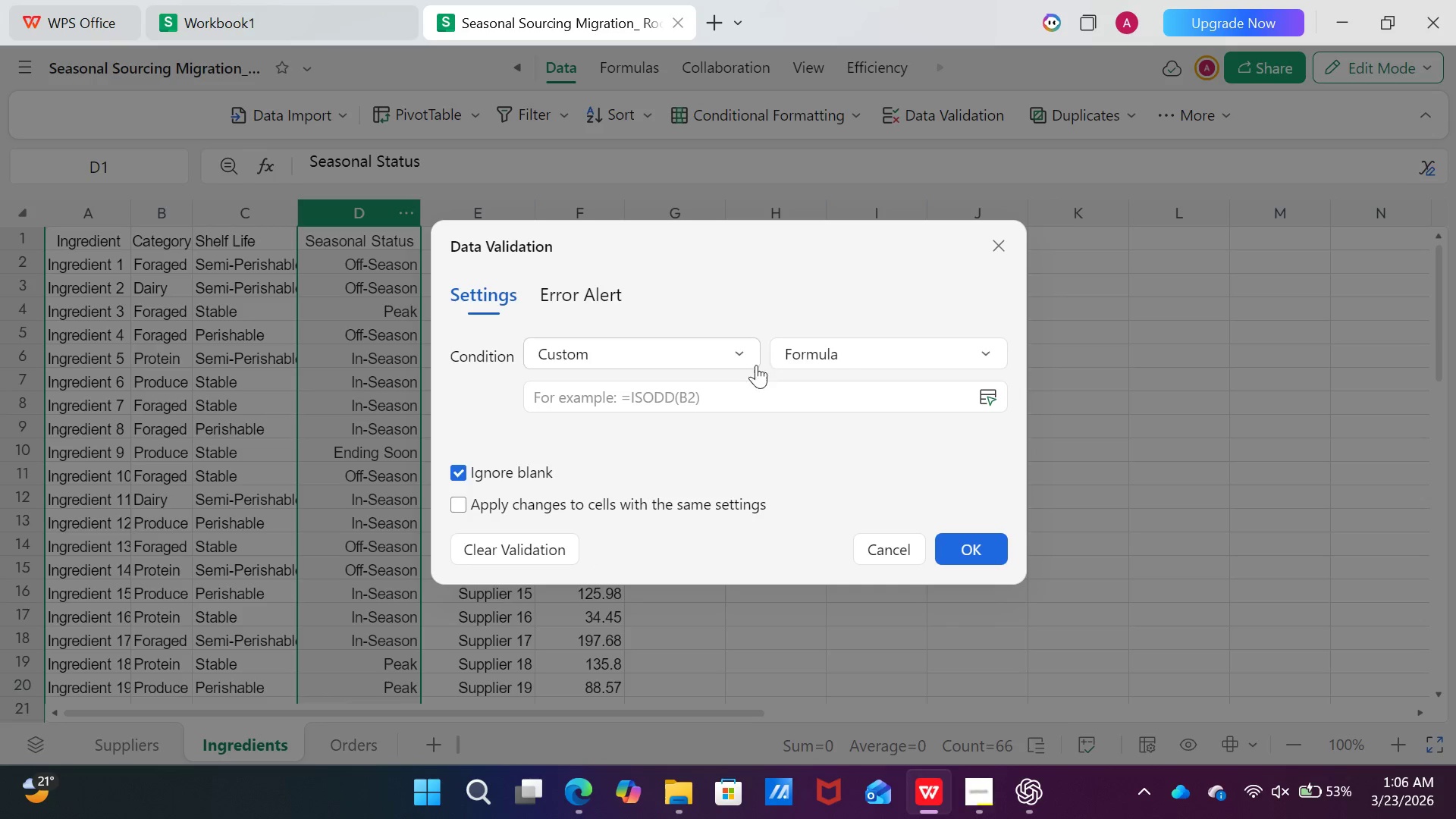 
left_click([744, 354])
 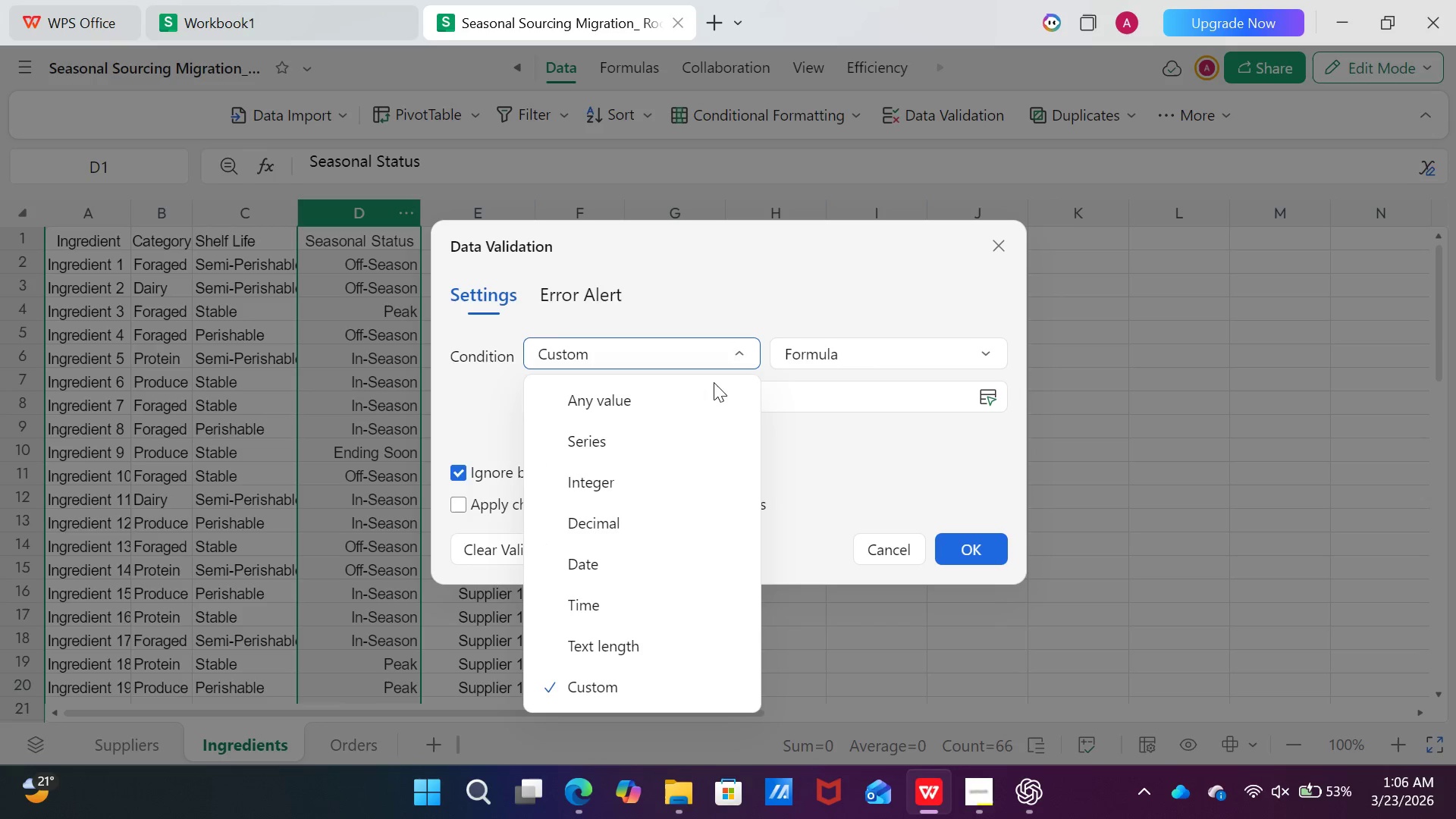 
left_click([707, 390])
 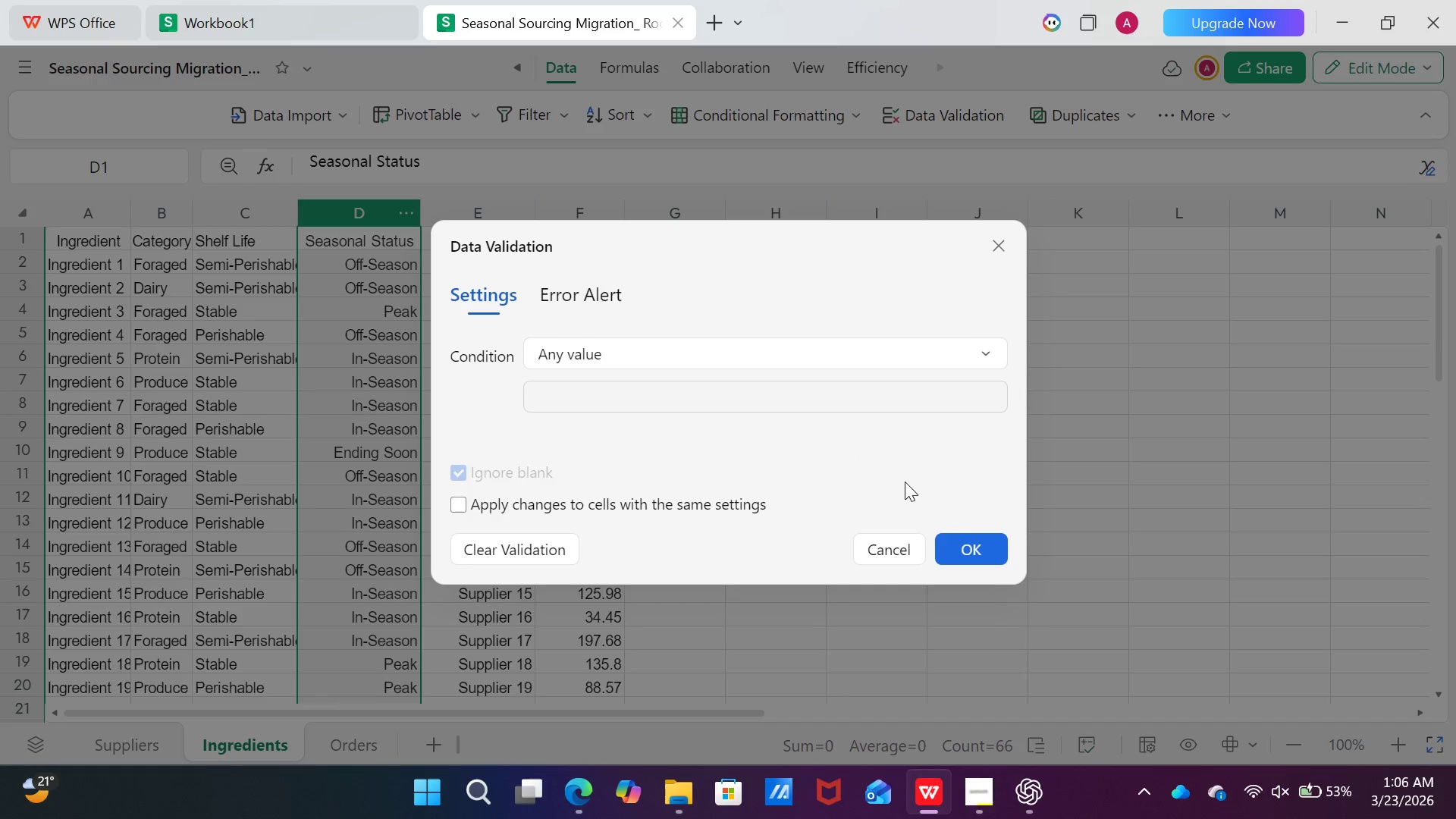 
left_click([959, 543])
 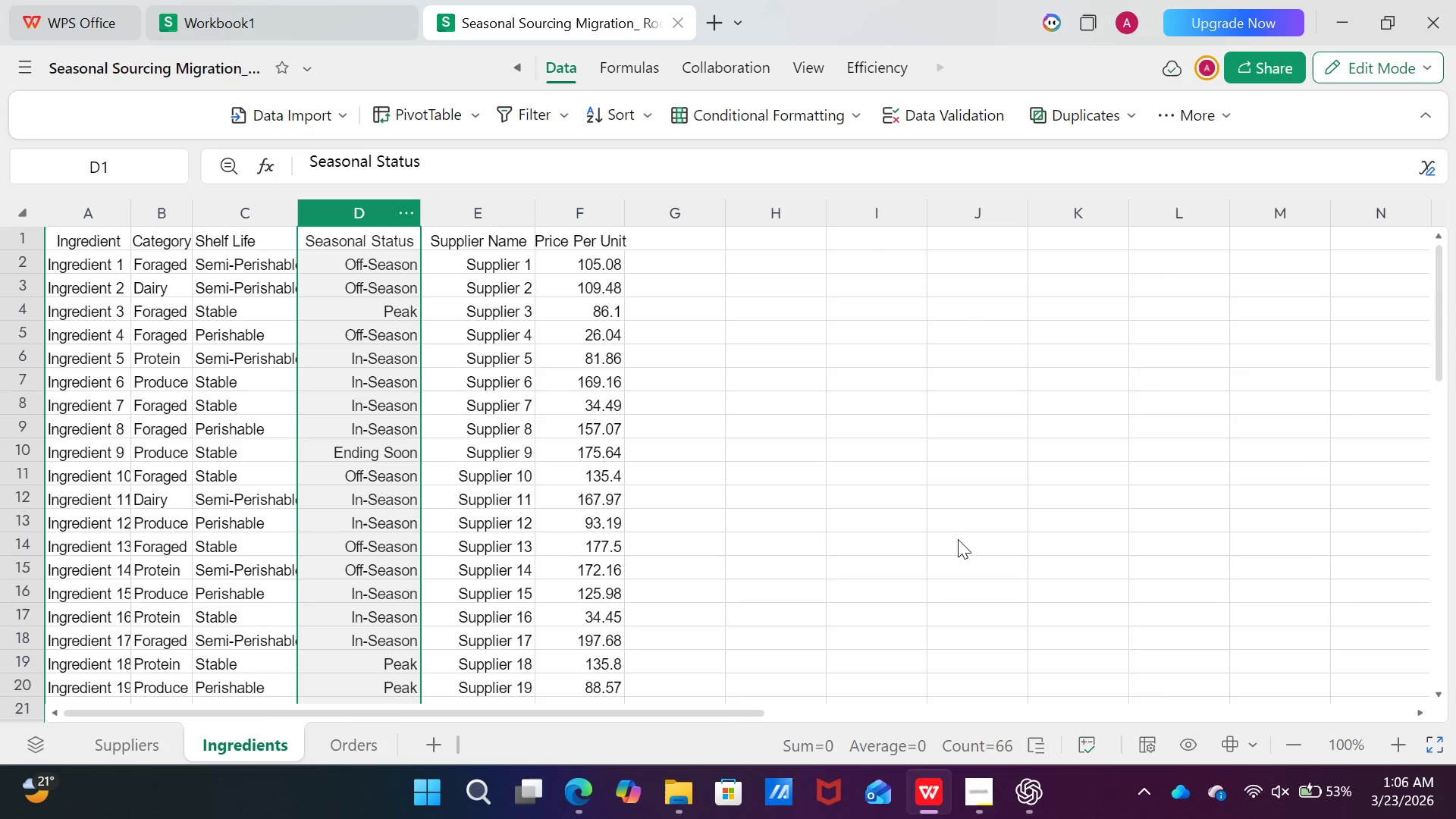 
left_click([981, 532])
 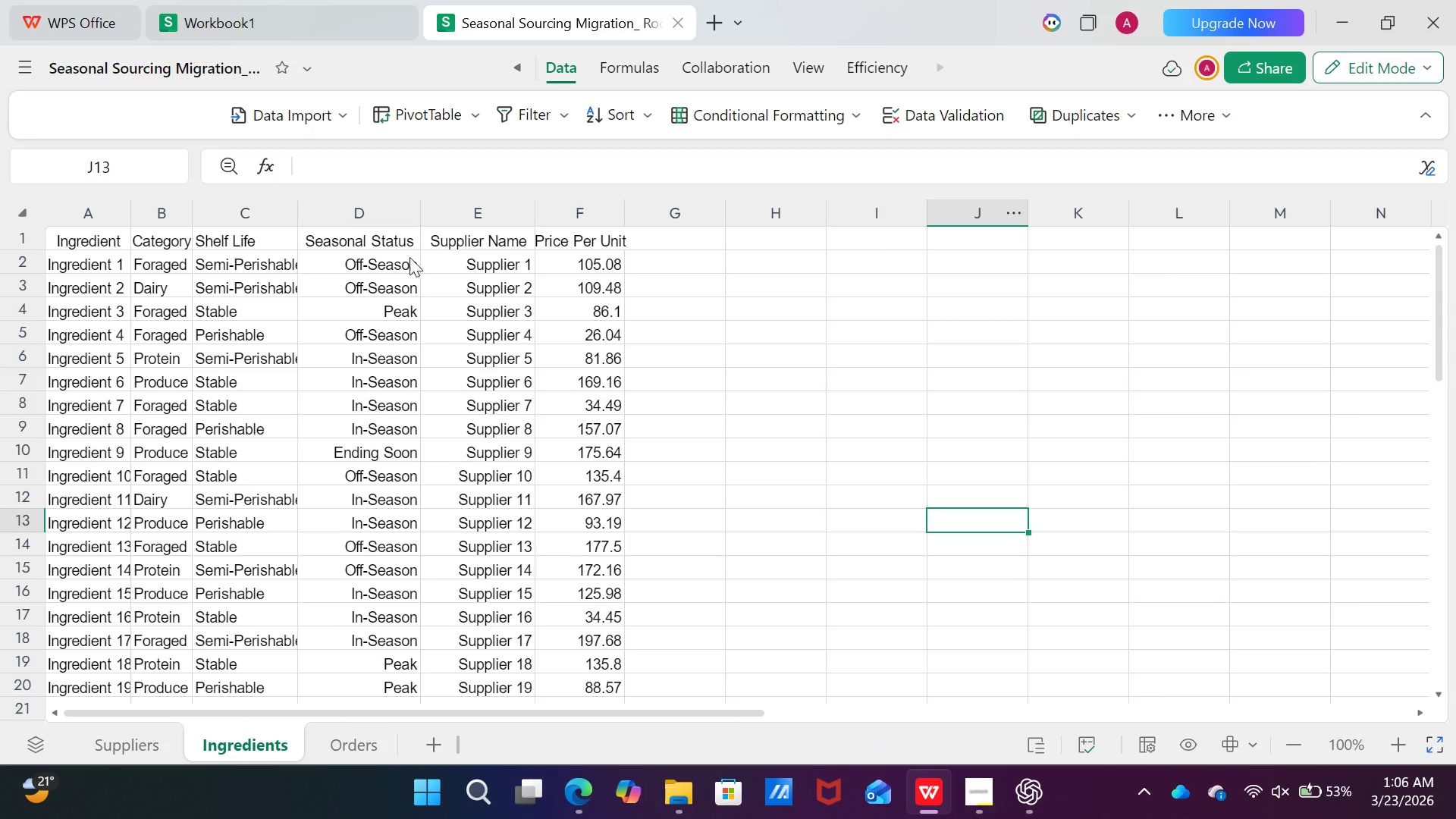 
left_click([403, 260])
 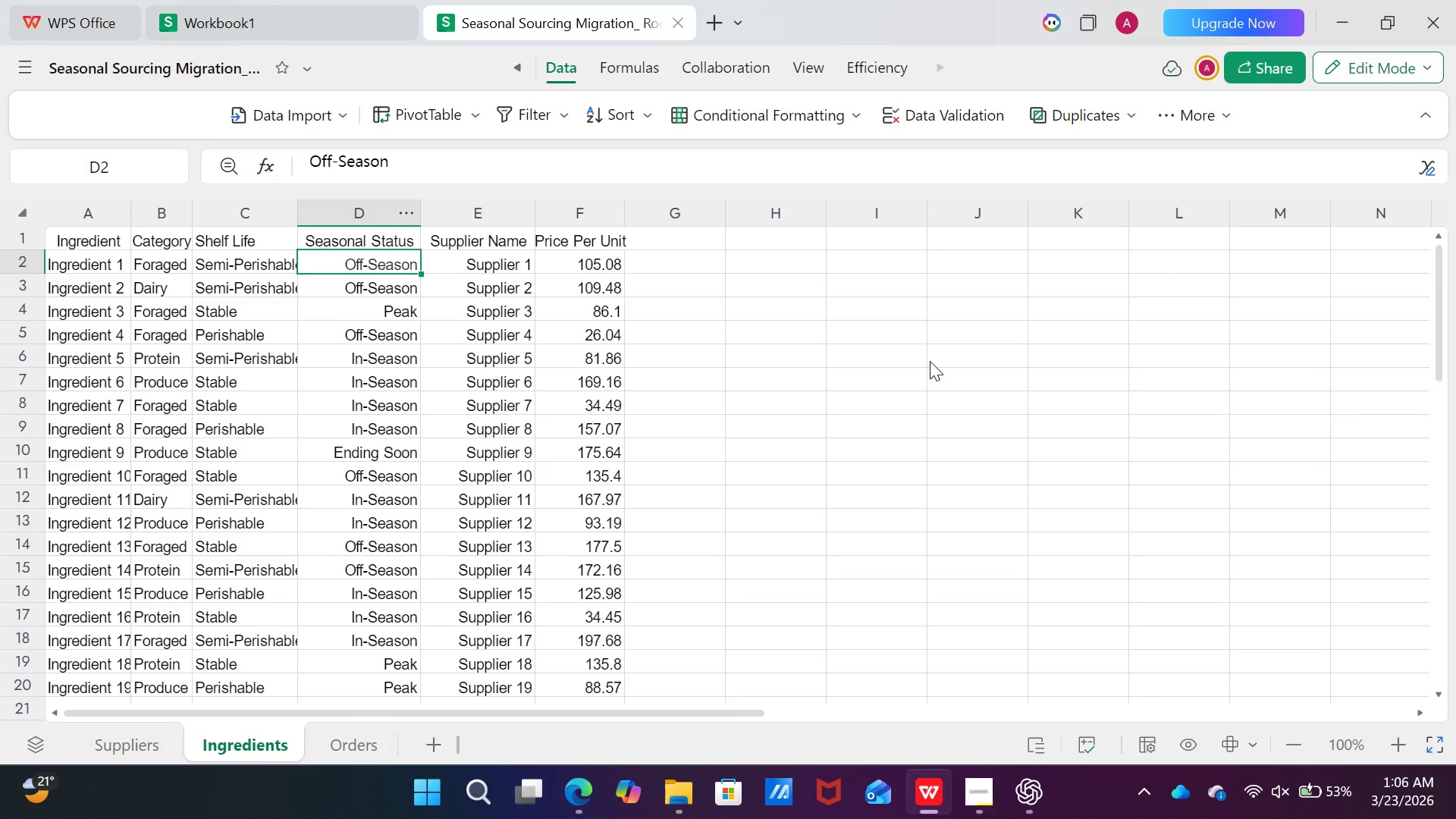 
key(Control+Z)
 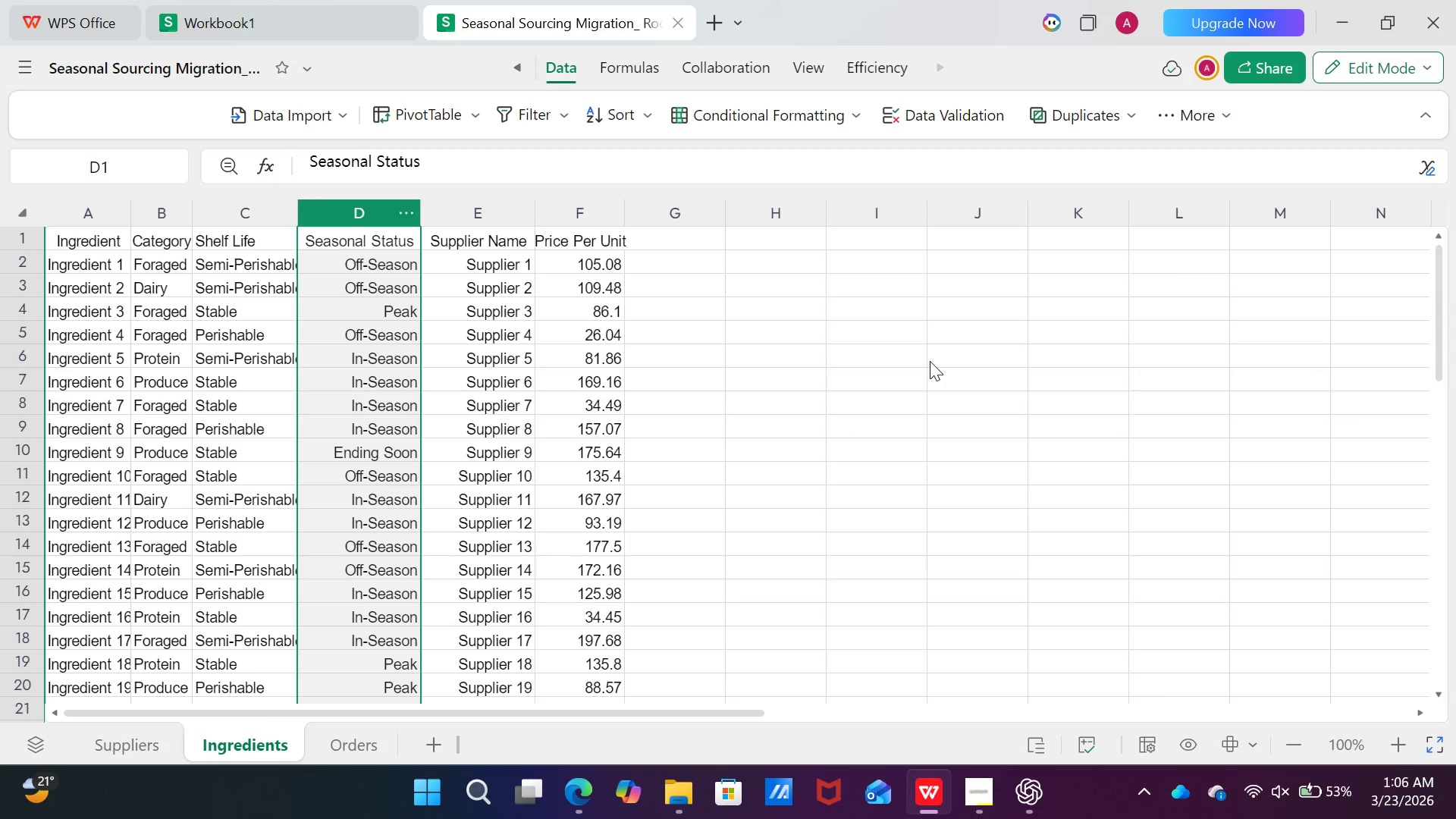 
key(Control+Z)
 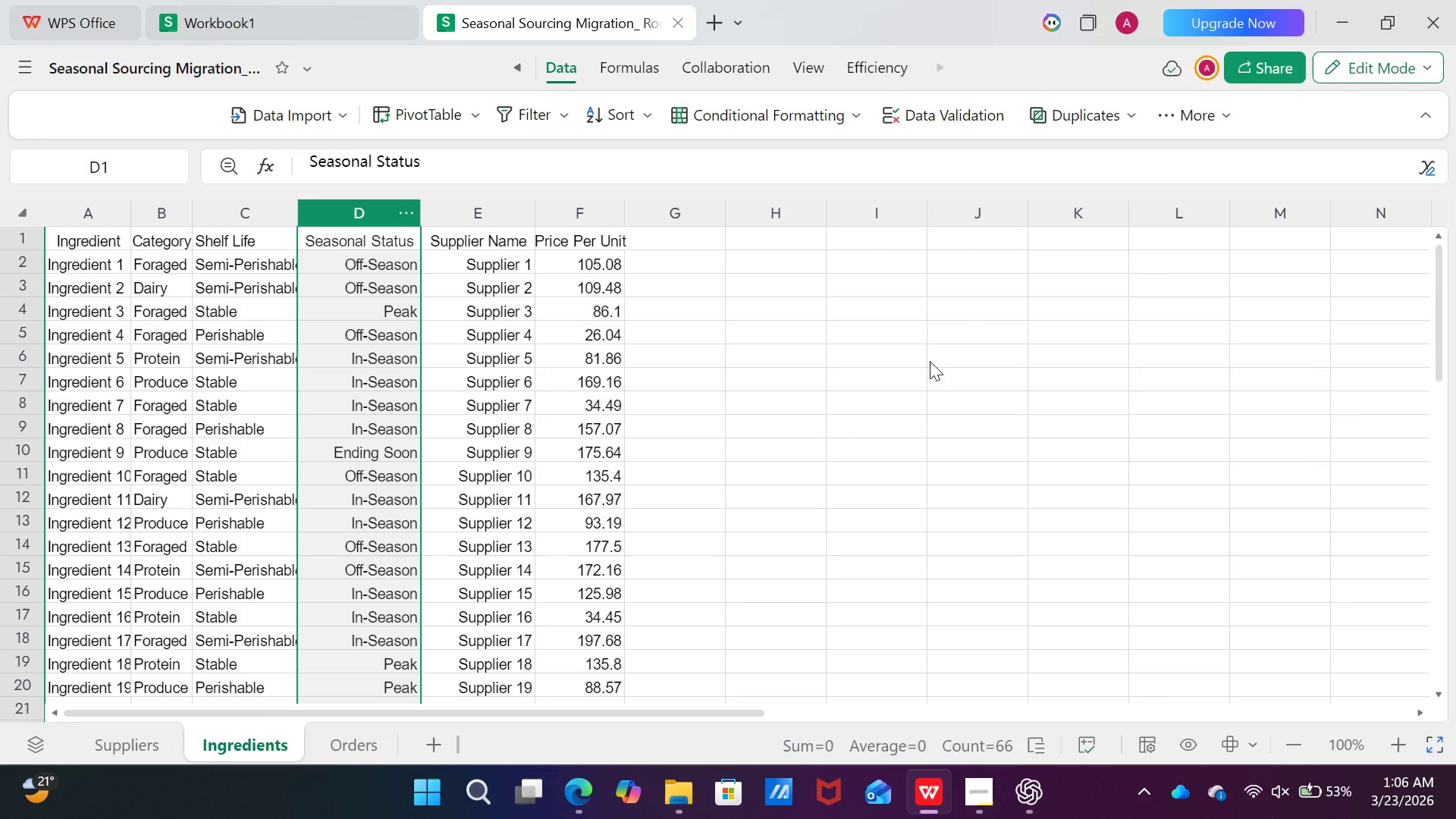 
key(Control+Z)
 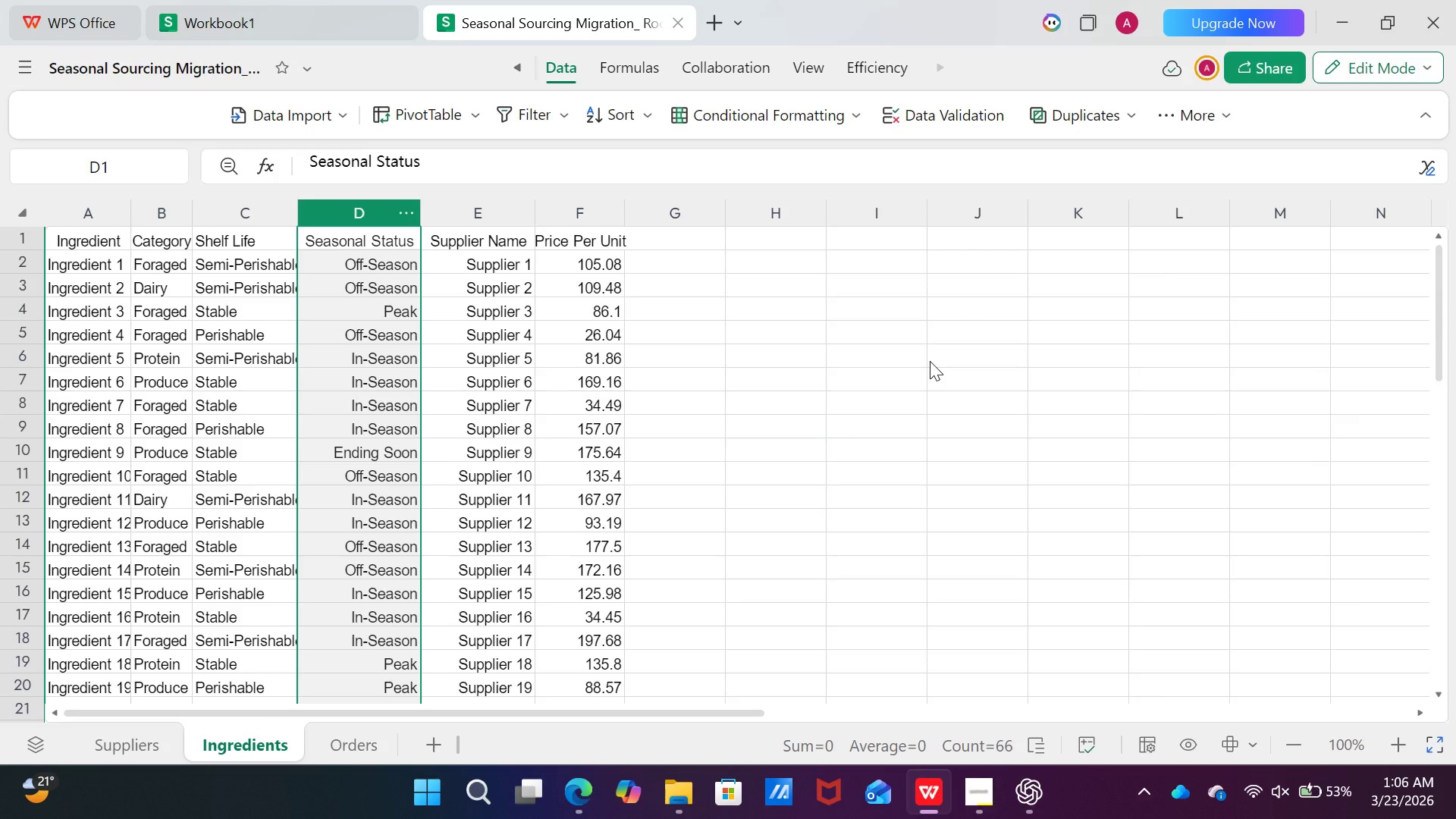 
key(Control+Z)
 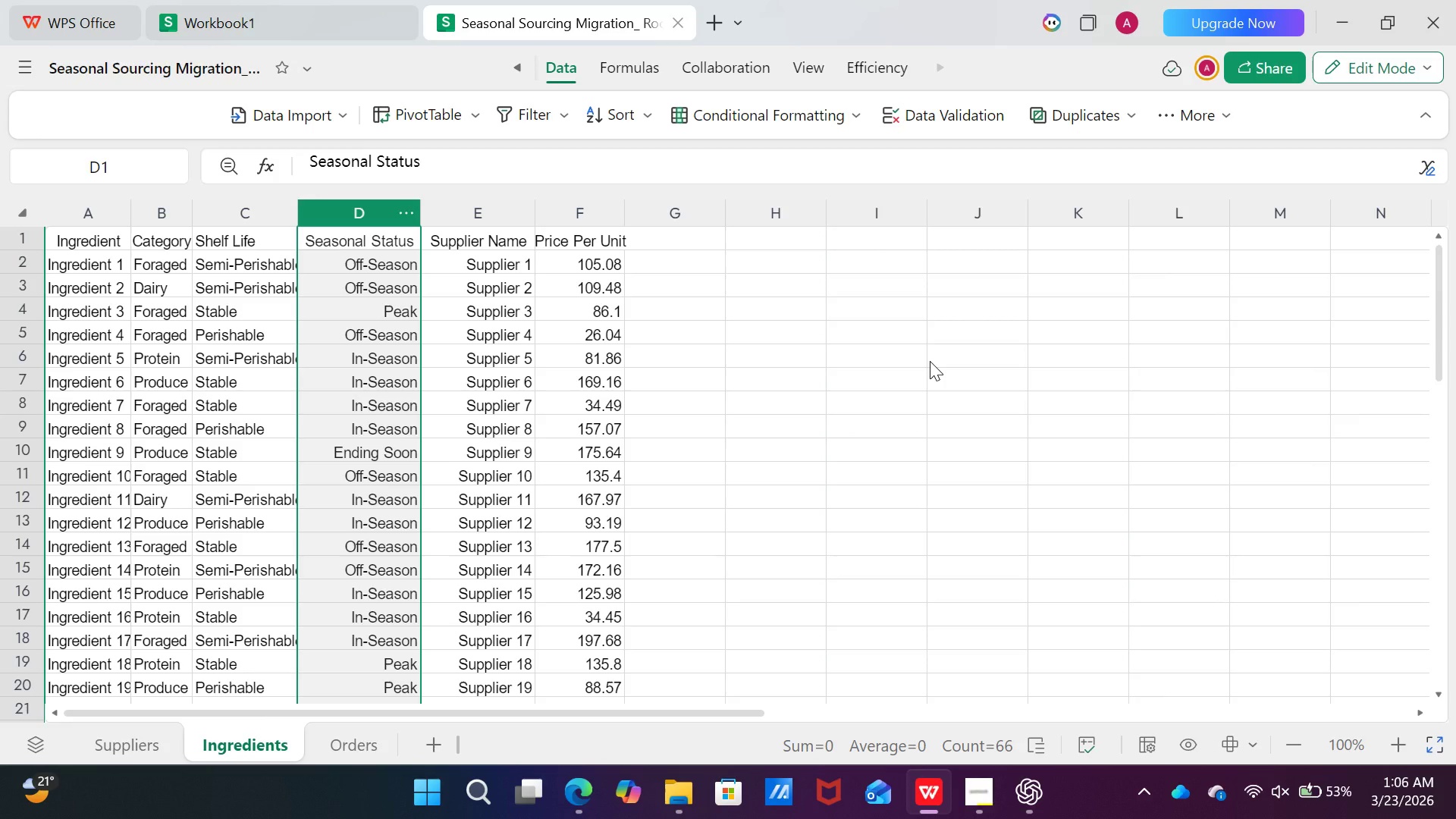 
key(Control+Z)
 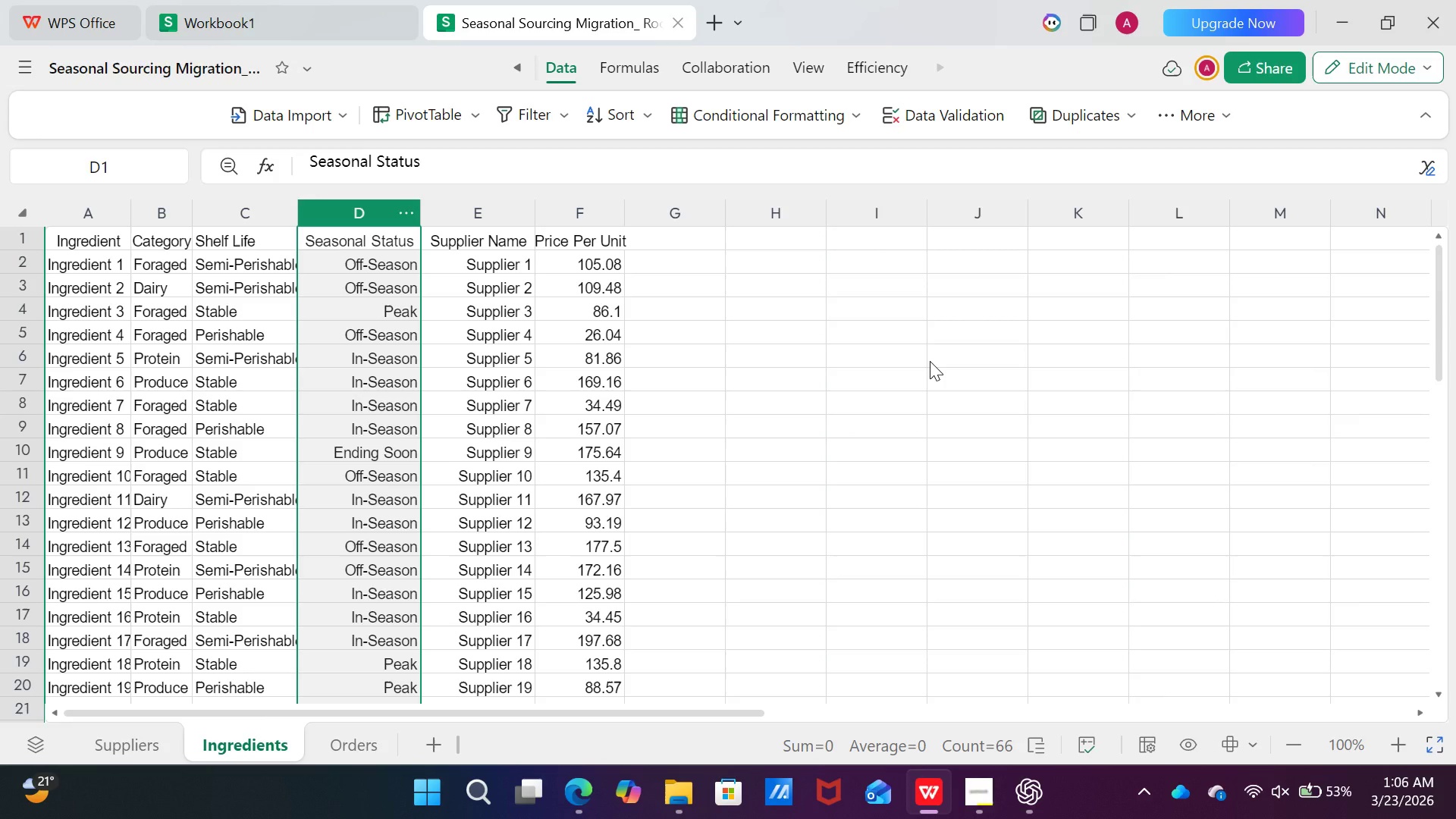 
key(Control+Z)
 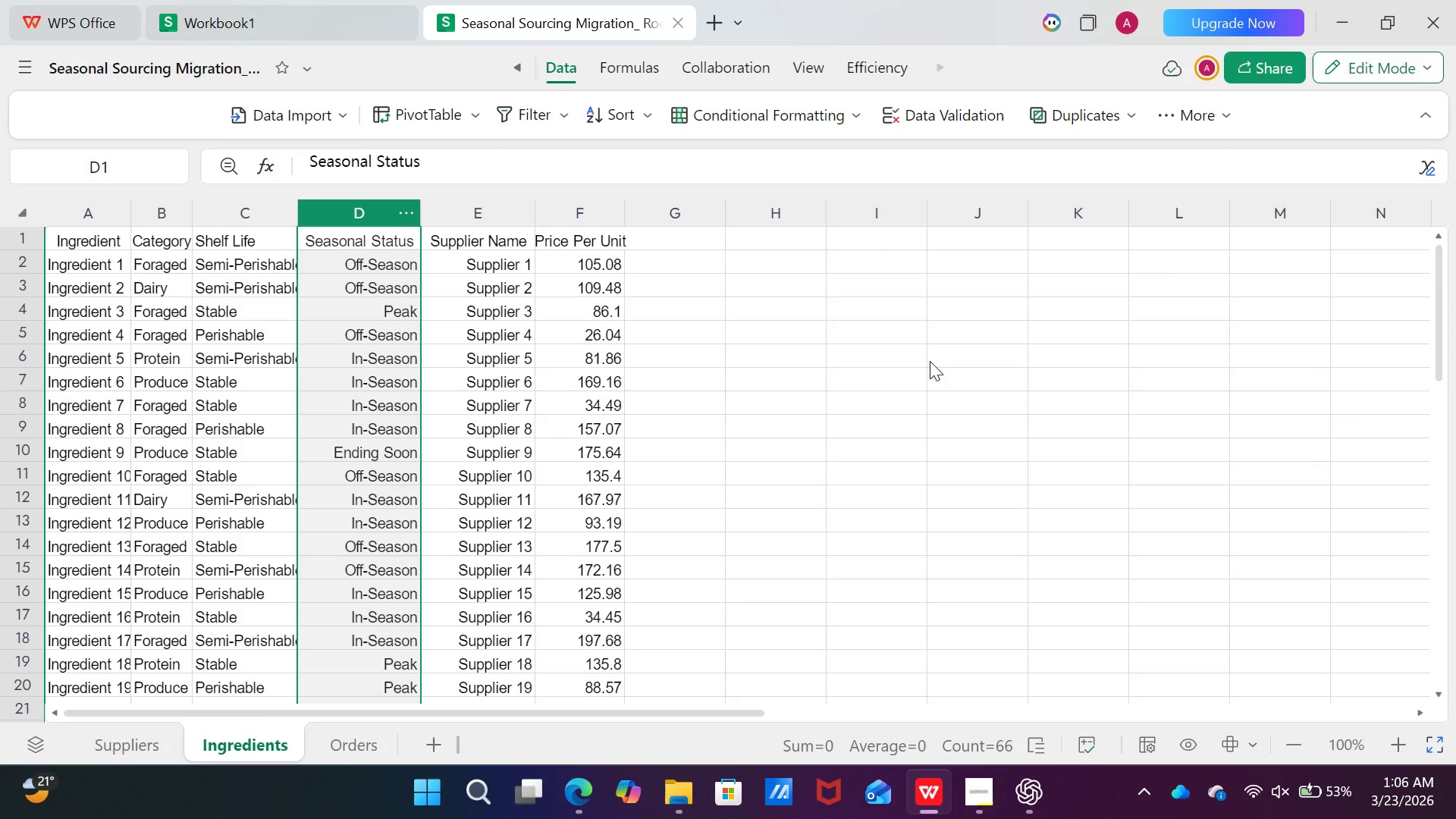 
key(Control+Z)
 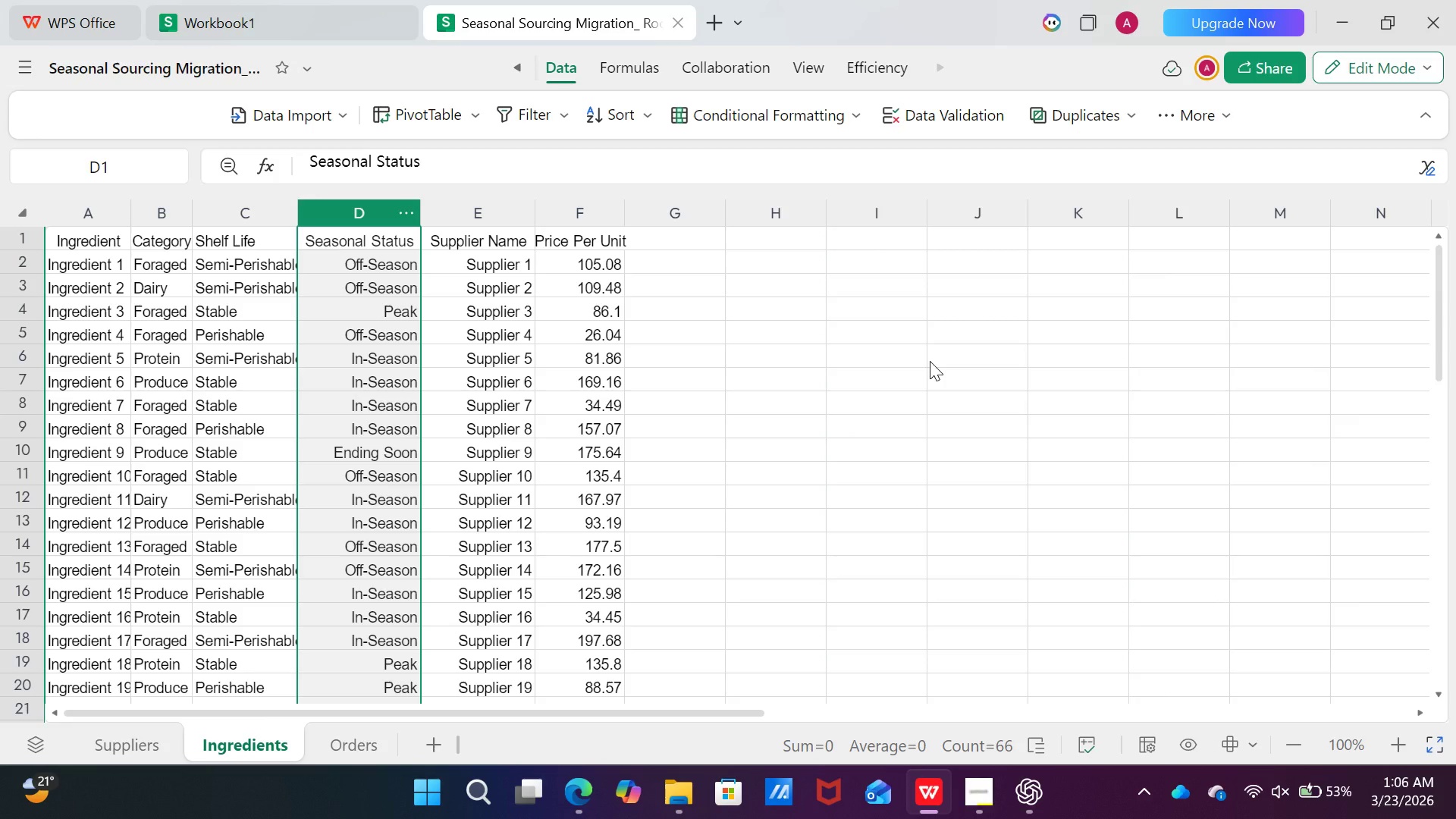 
key(Control+Z)
 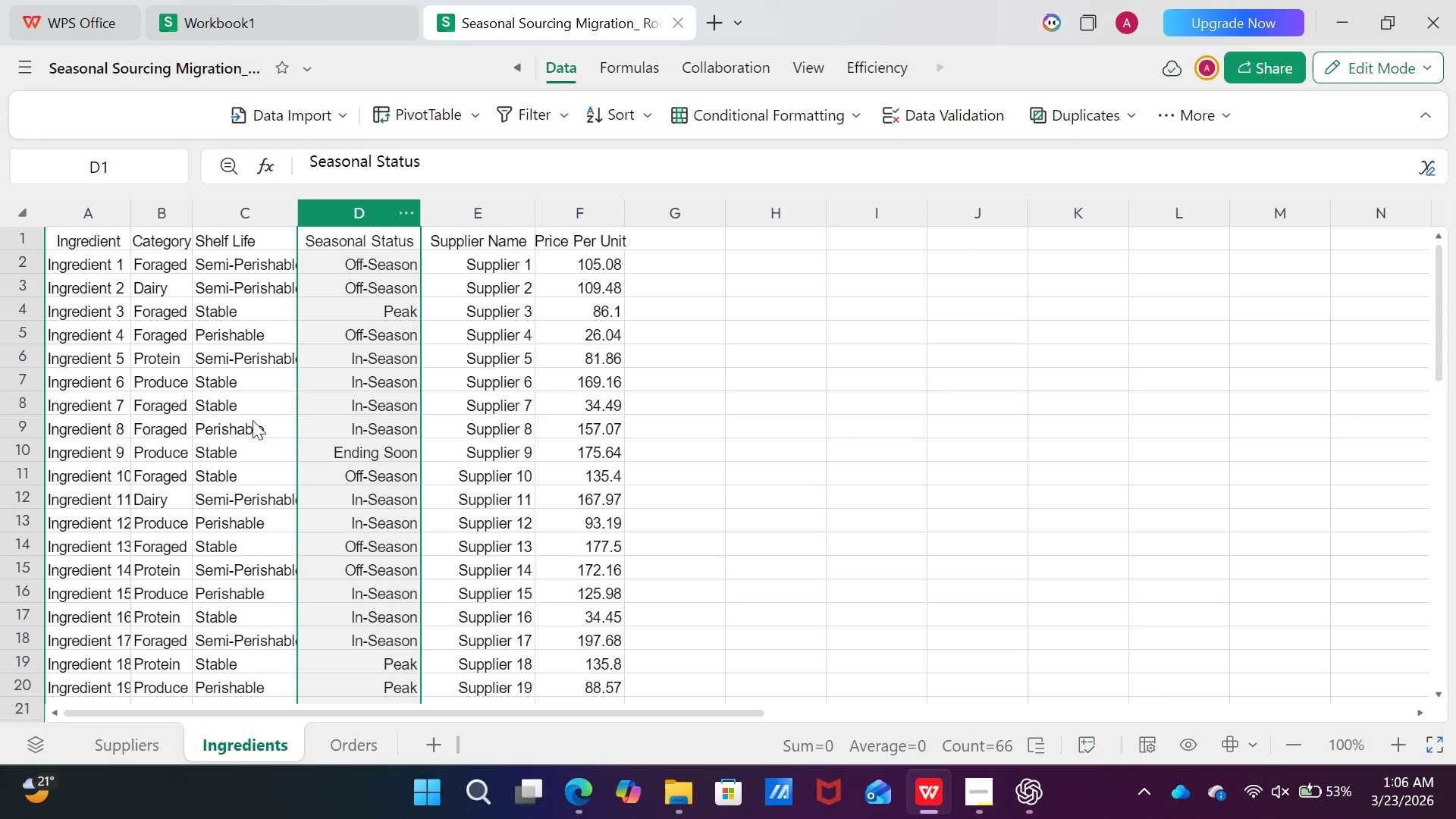 
left_click([435, 431])
 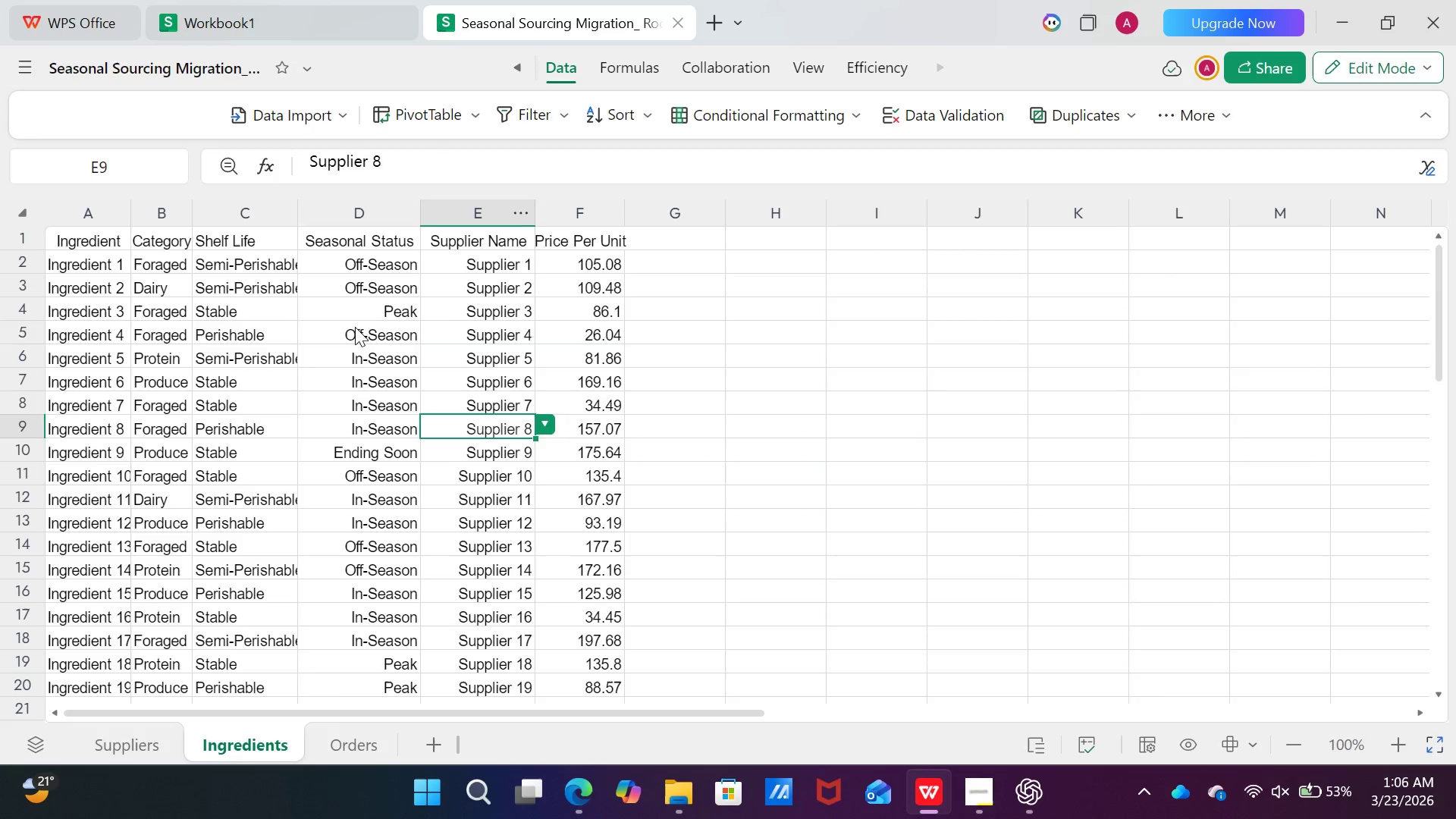 
left_click([355, 327])
 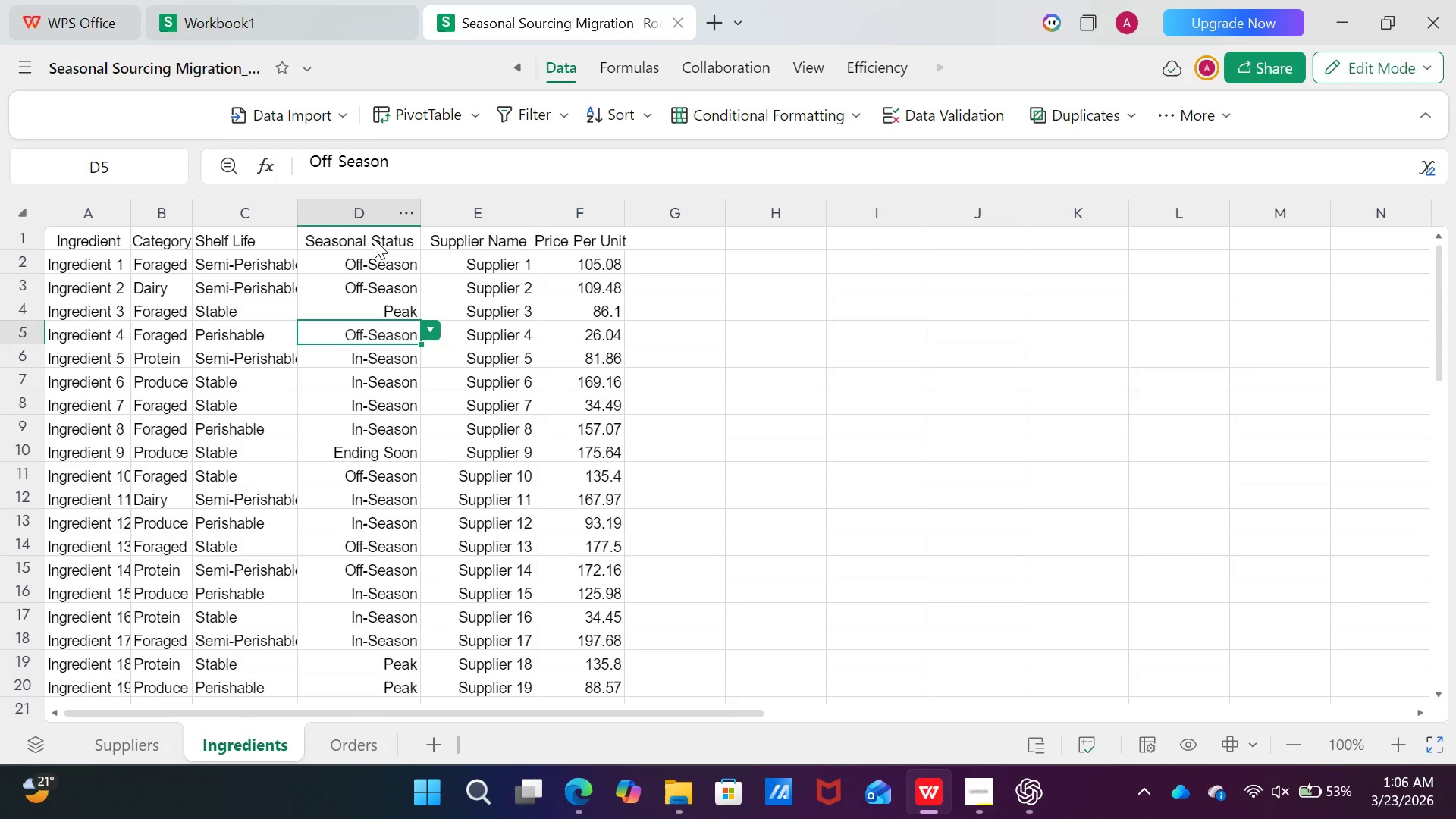 
left_click([376, 230])
 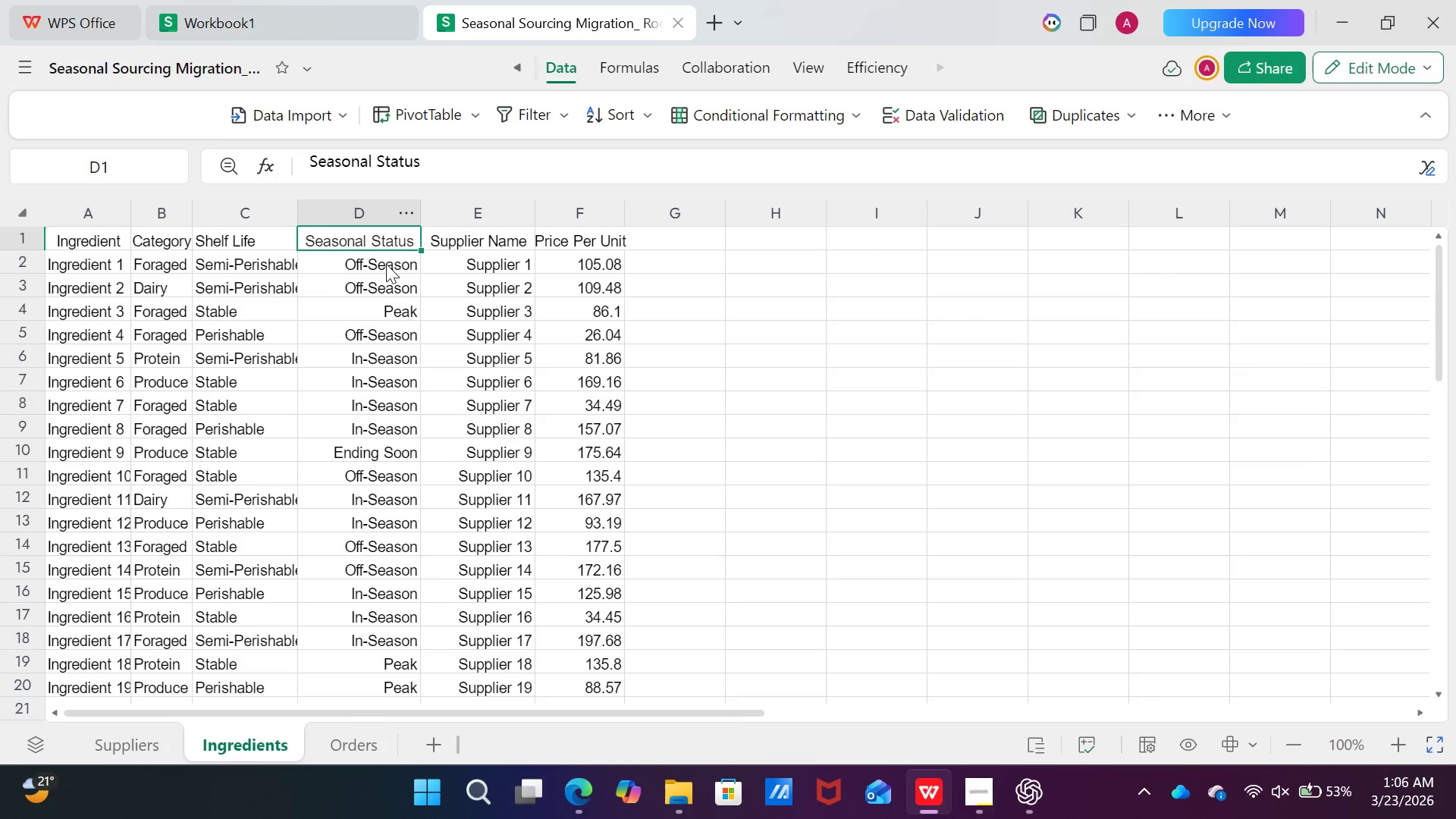 
left_click([387, 263])
 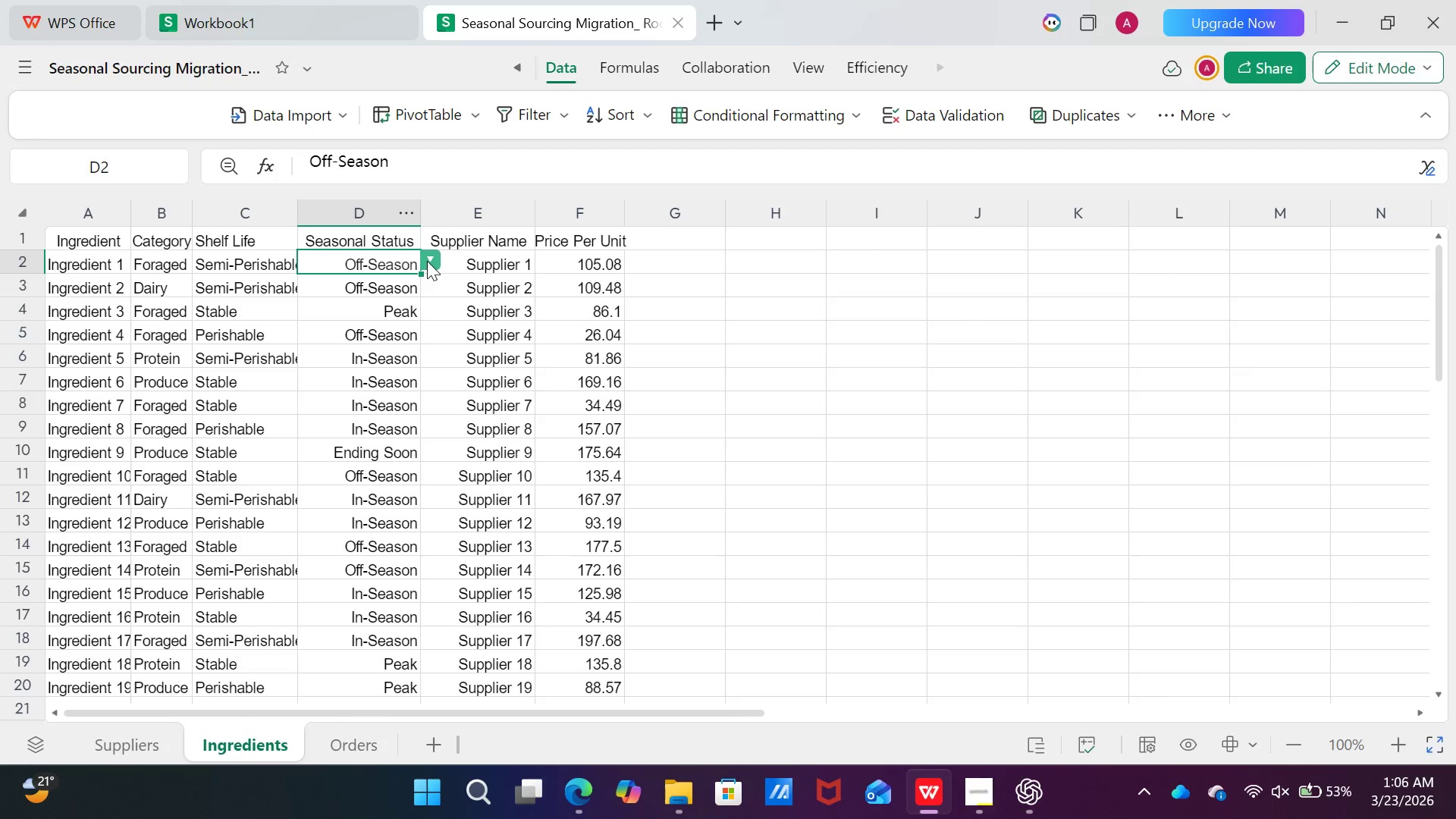 
left_click([427, 261])
 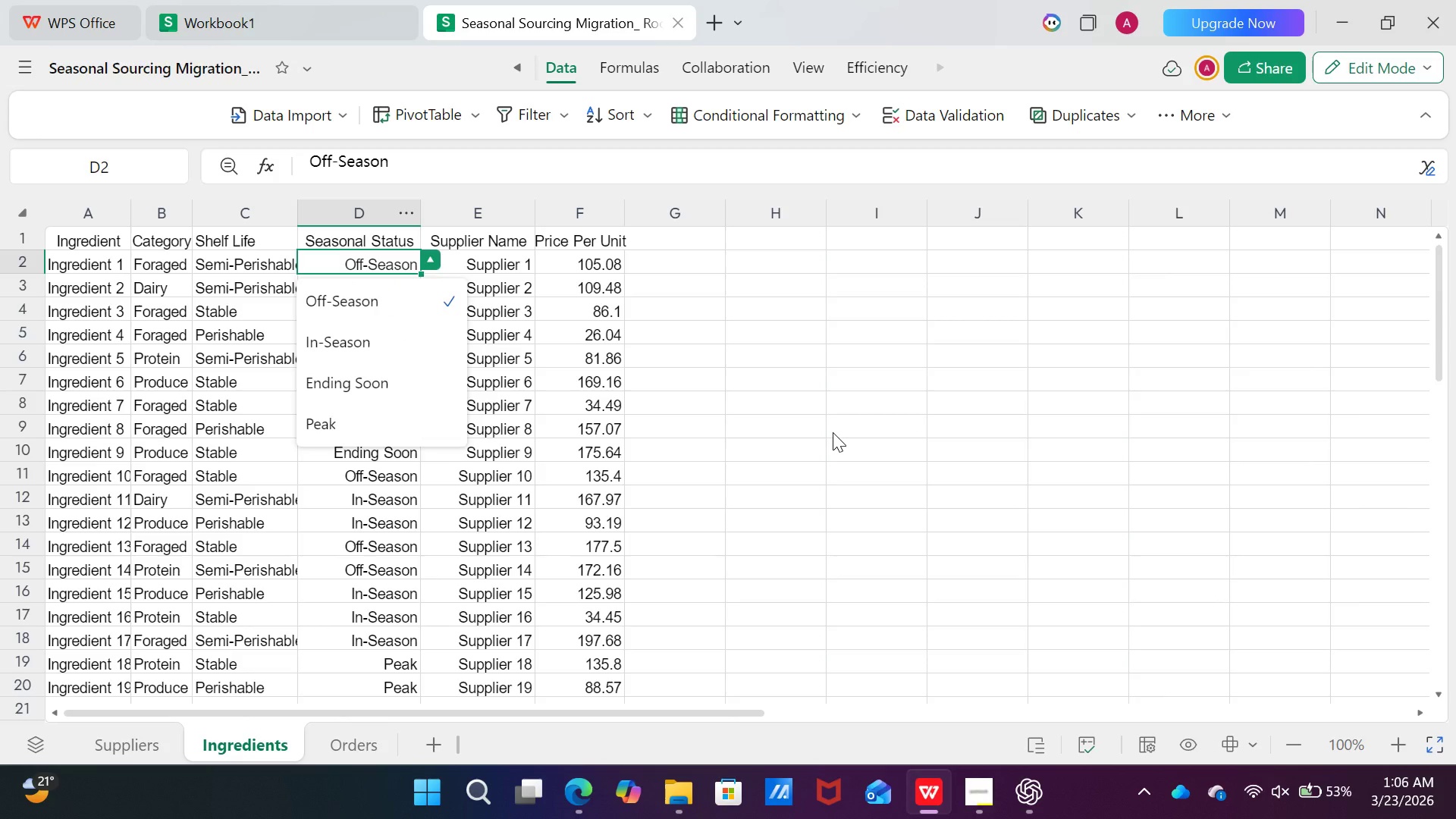 
left_click([833, 432])
 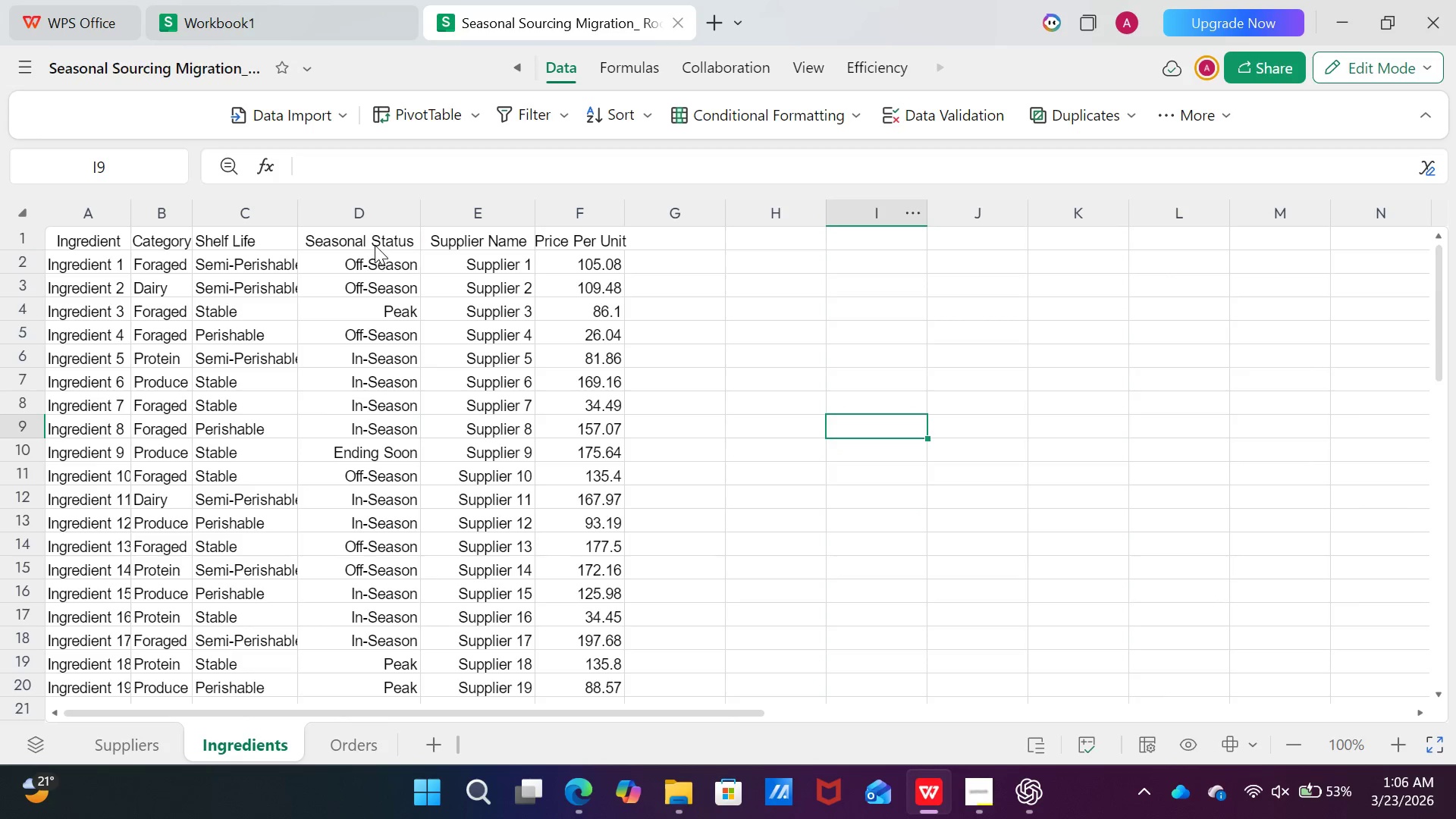 
left_click([376, 243])
 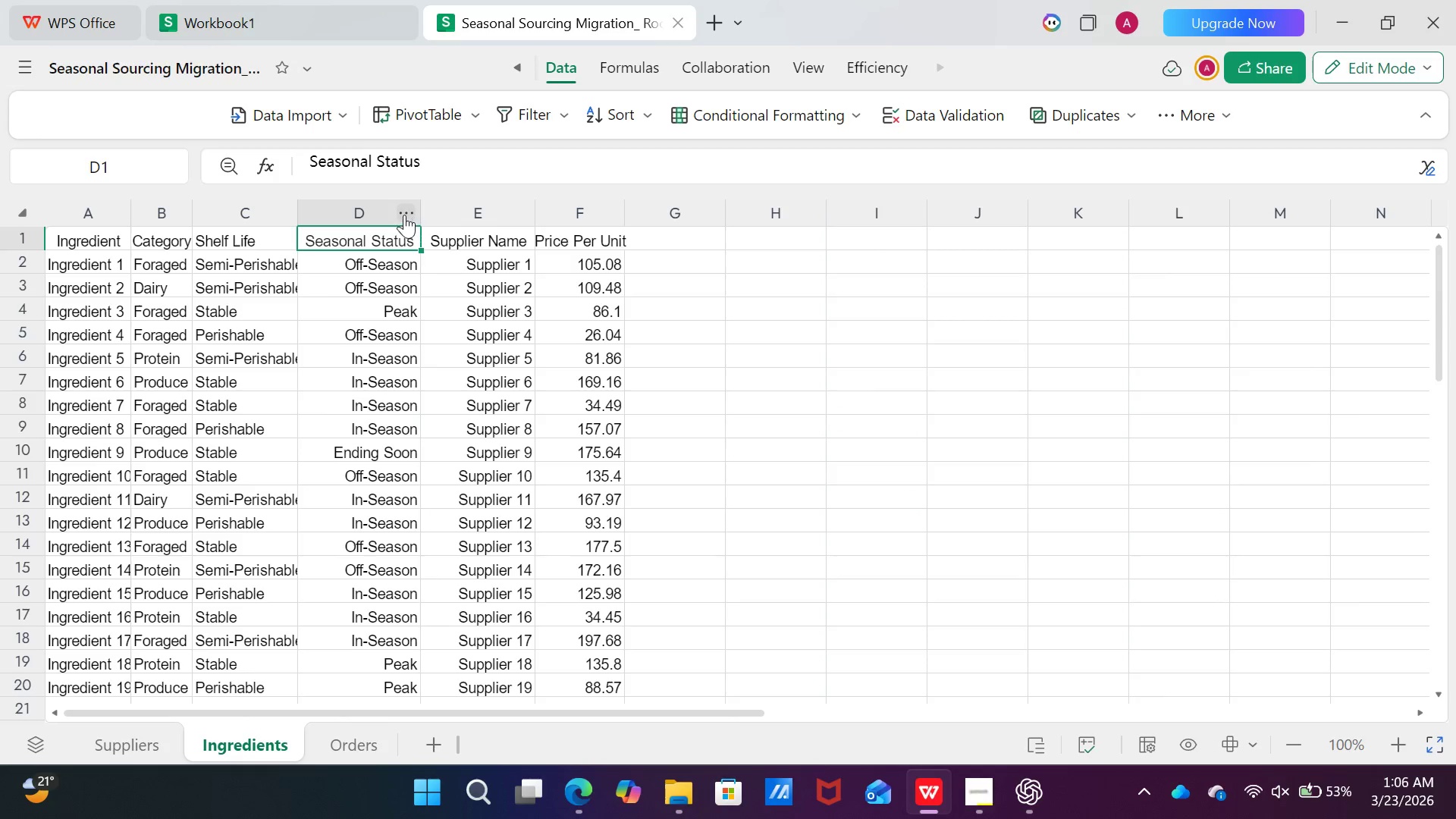 
left_click([404, 215])
 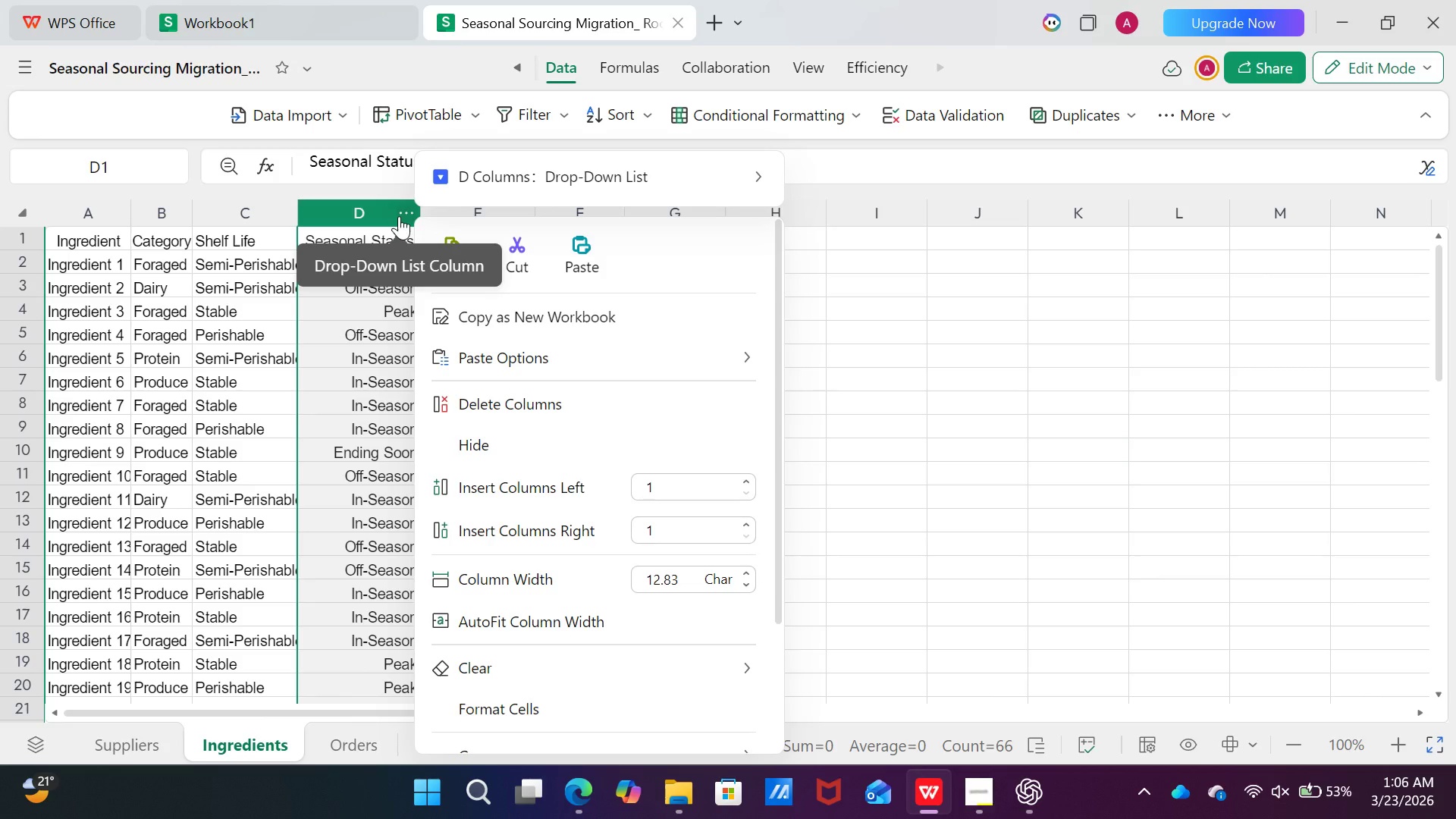 
scroll: coordinate [559, 614], scroll_direction: down, amount: 4.0
 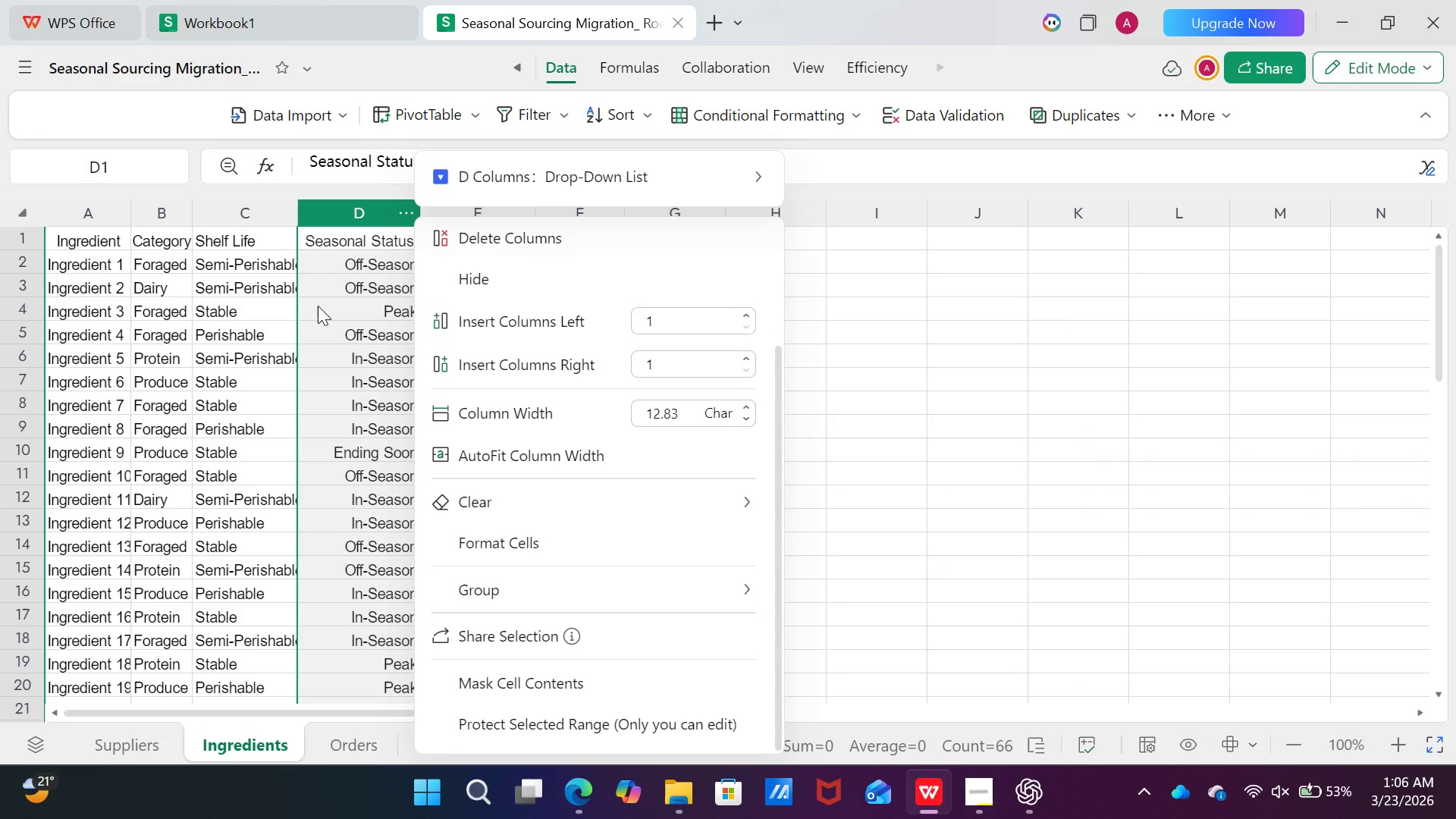 
left_click([340, 303])
 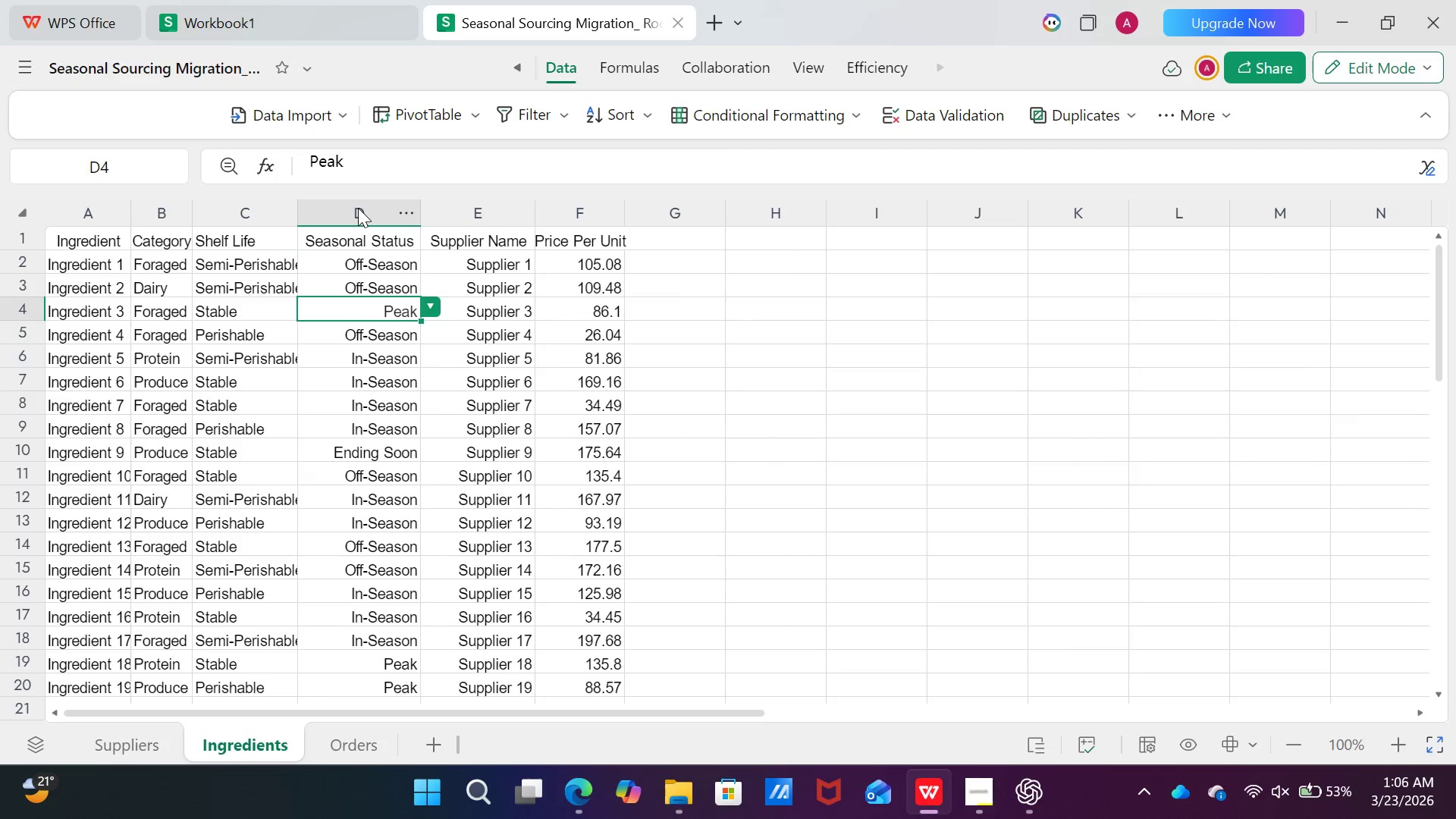 
left_click([358, 208])
 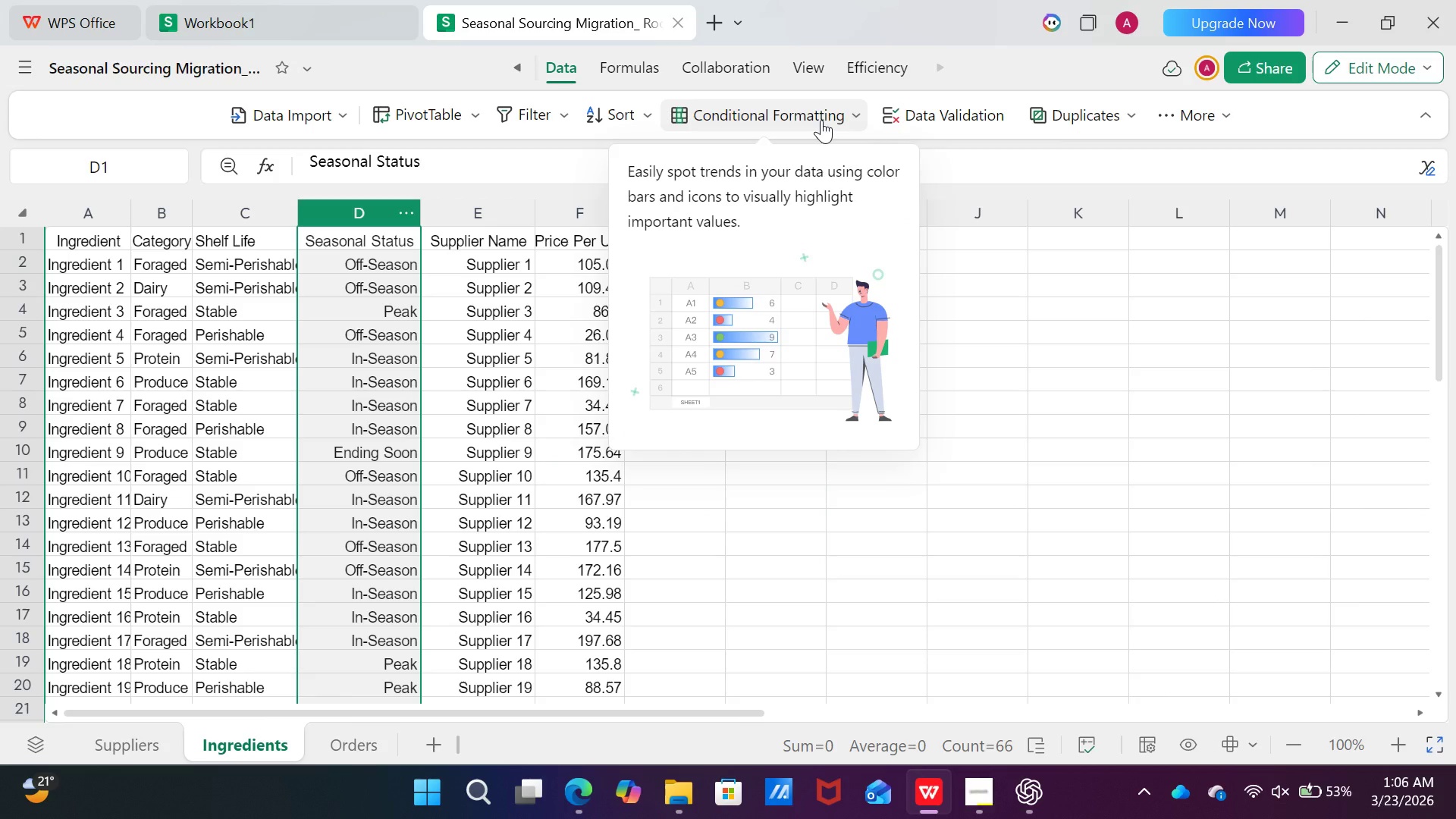 
left_click([821, 120])
 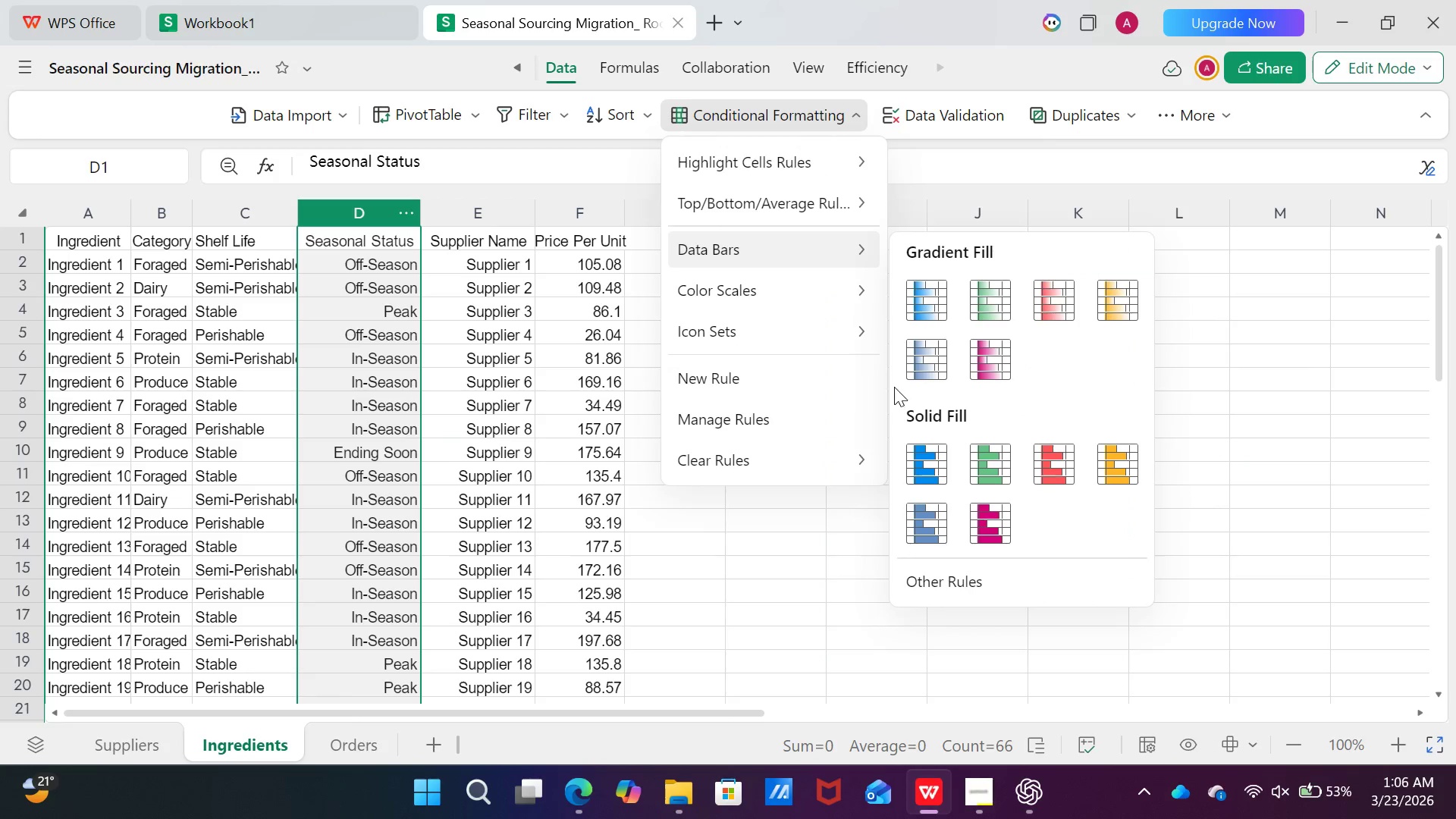 
wait(5.38)
 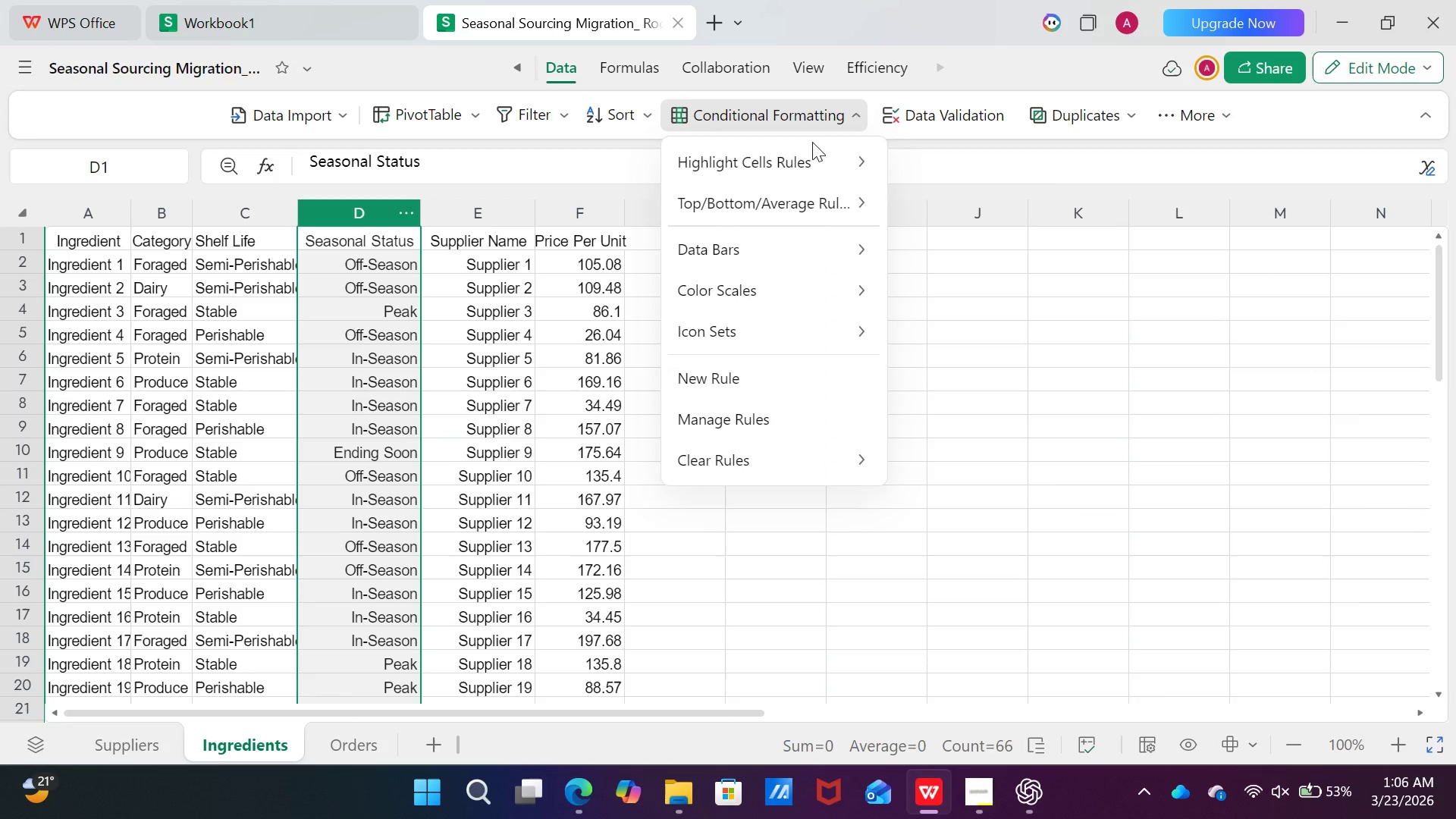 
left_click([731, 375])
 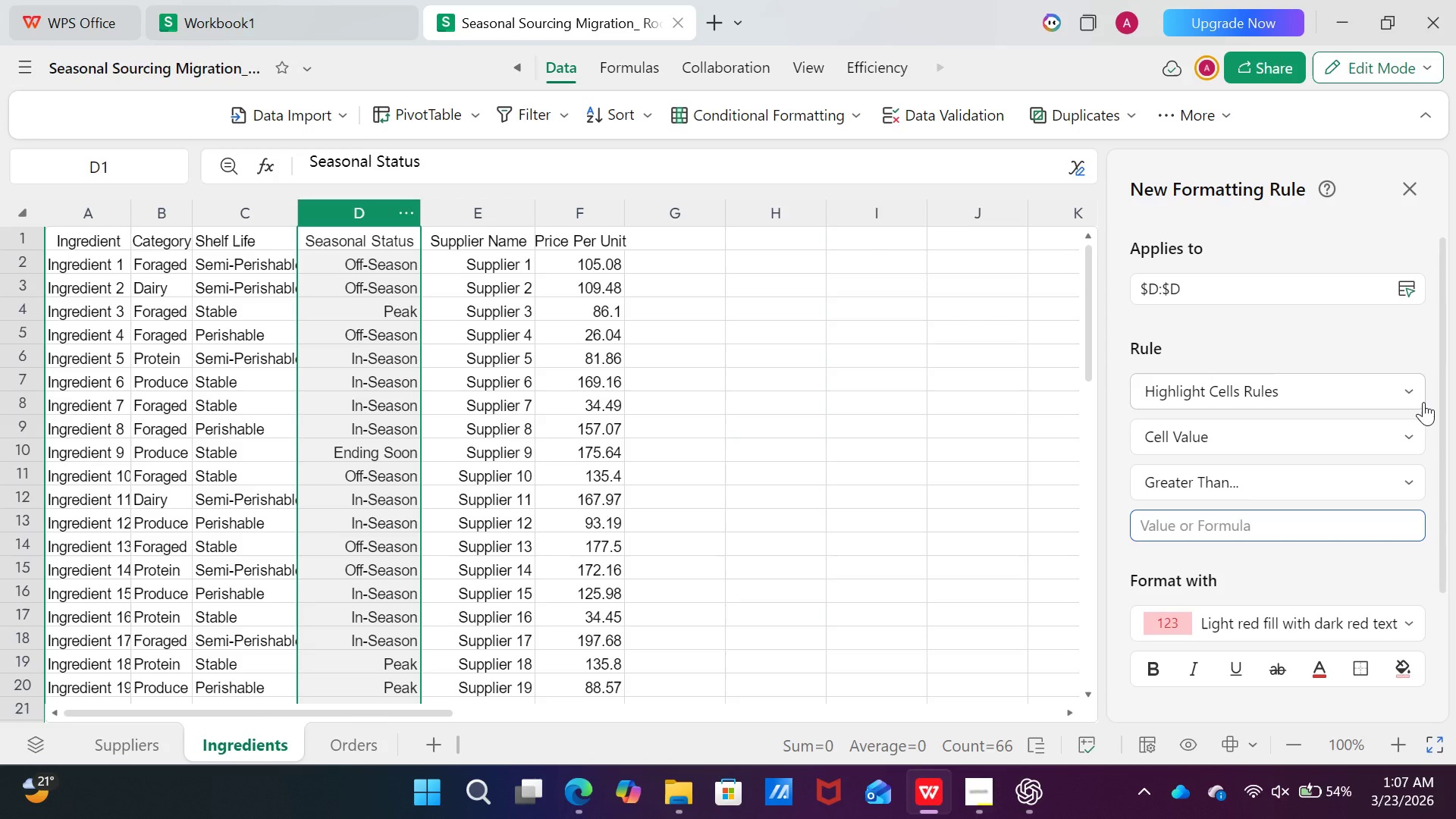 
left_click([1328, 389])
 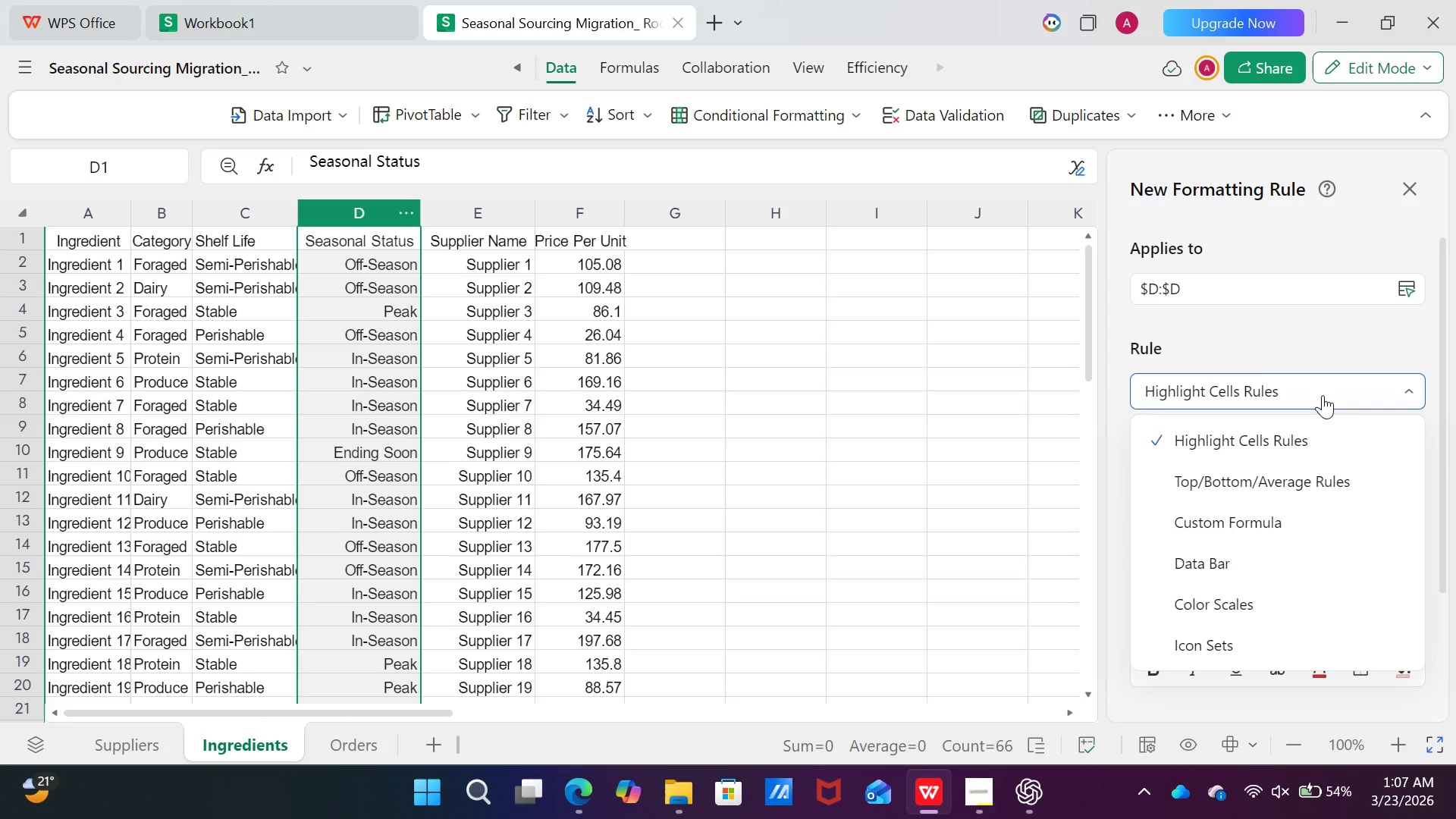 
scroll: coordinate [1393, 570], scroll_direction: down, amount: 3.0
 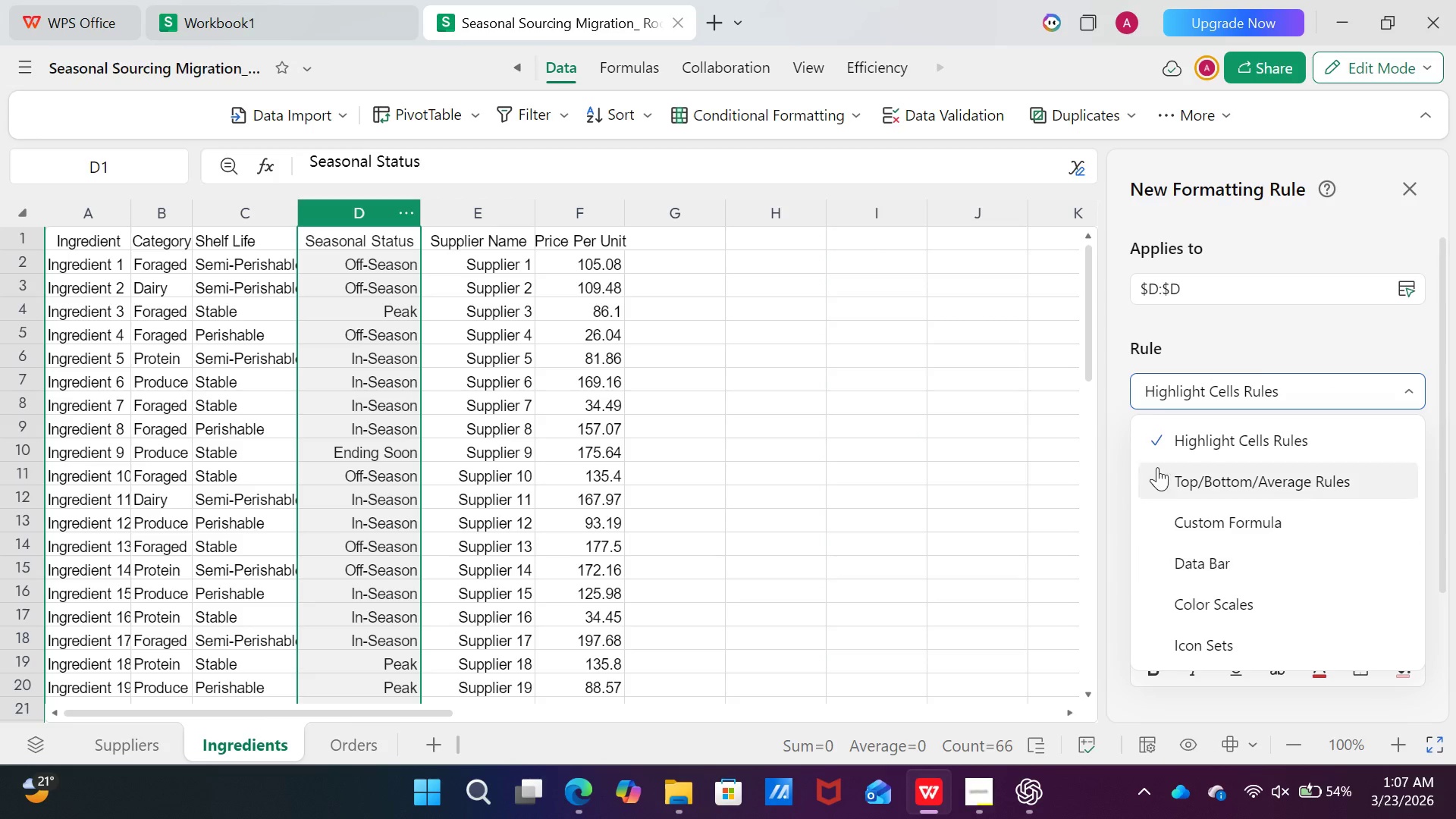 
left_click([980, 387])
 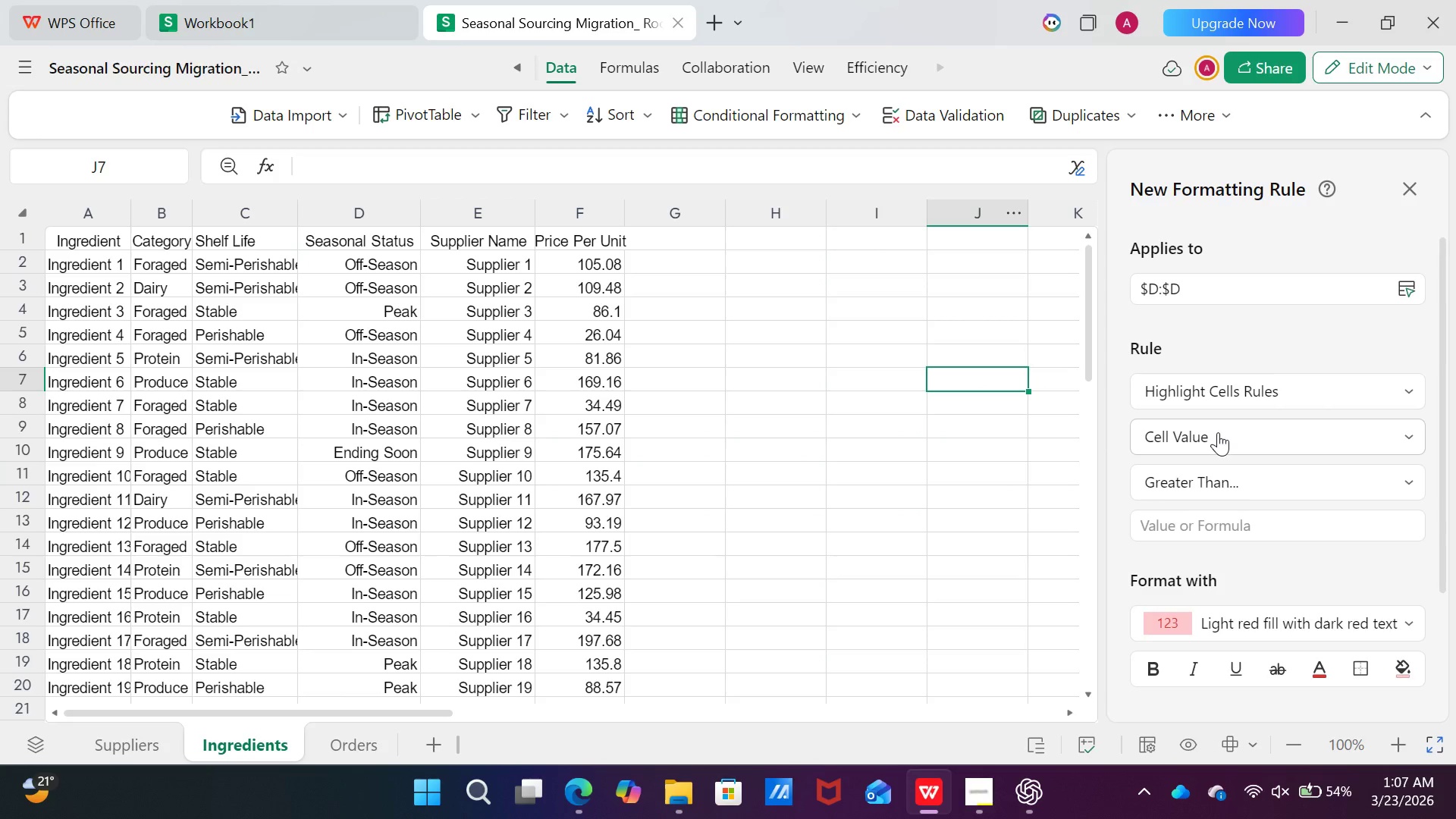 
left_click([1218, 432])
 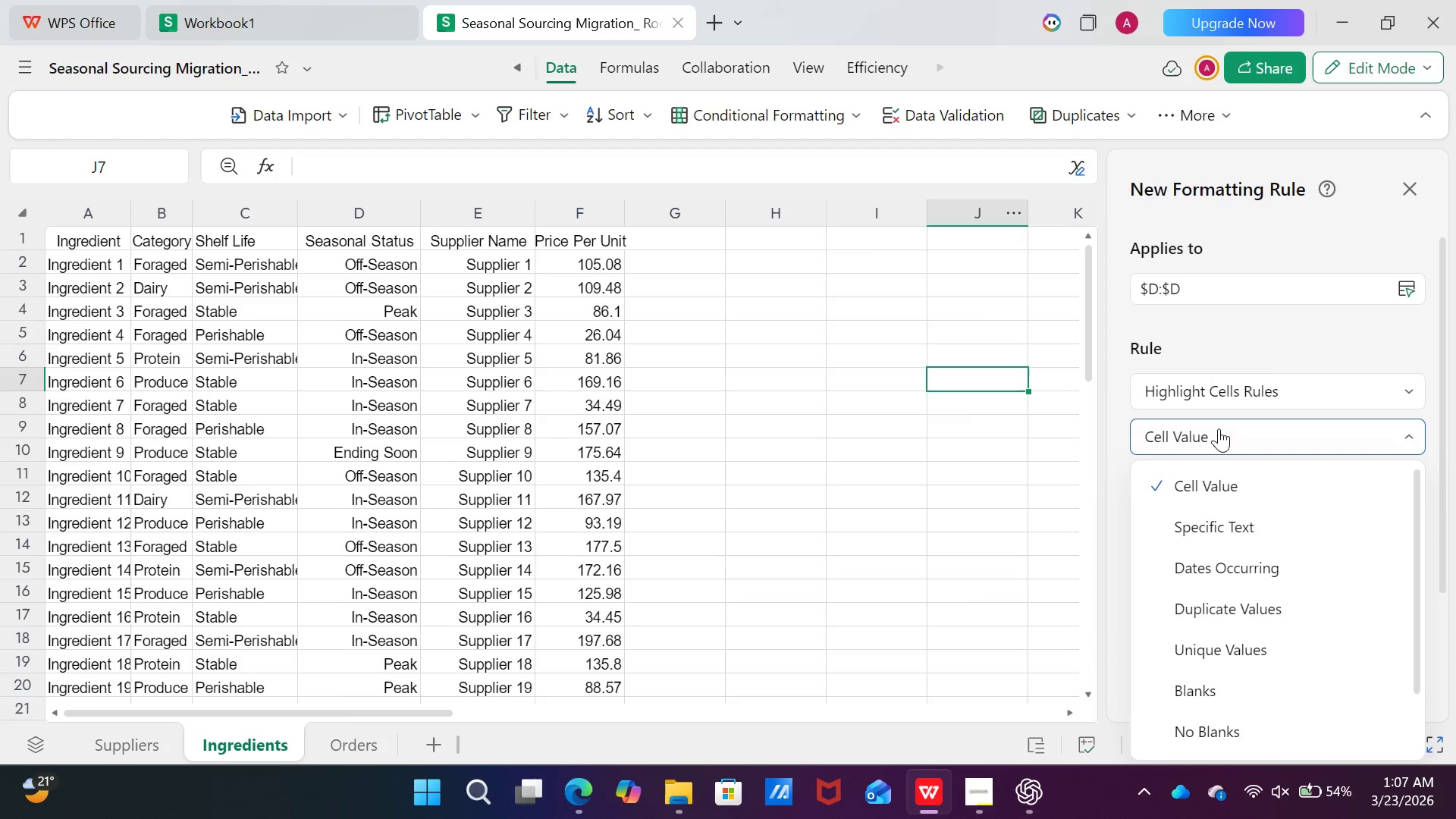 
left_click([1235, 532])
 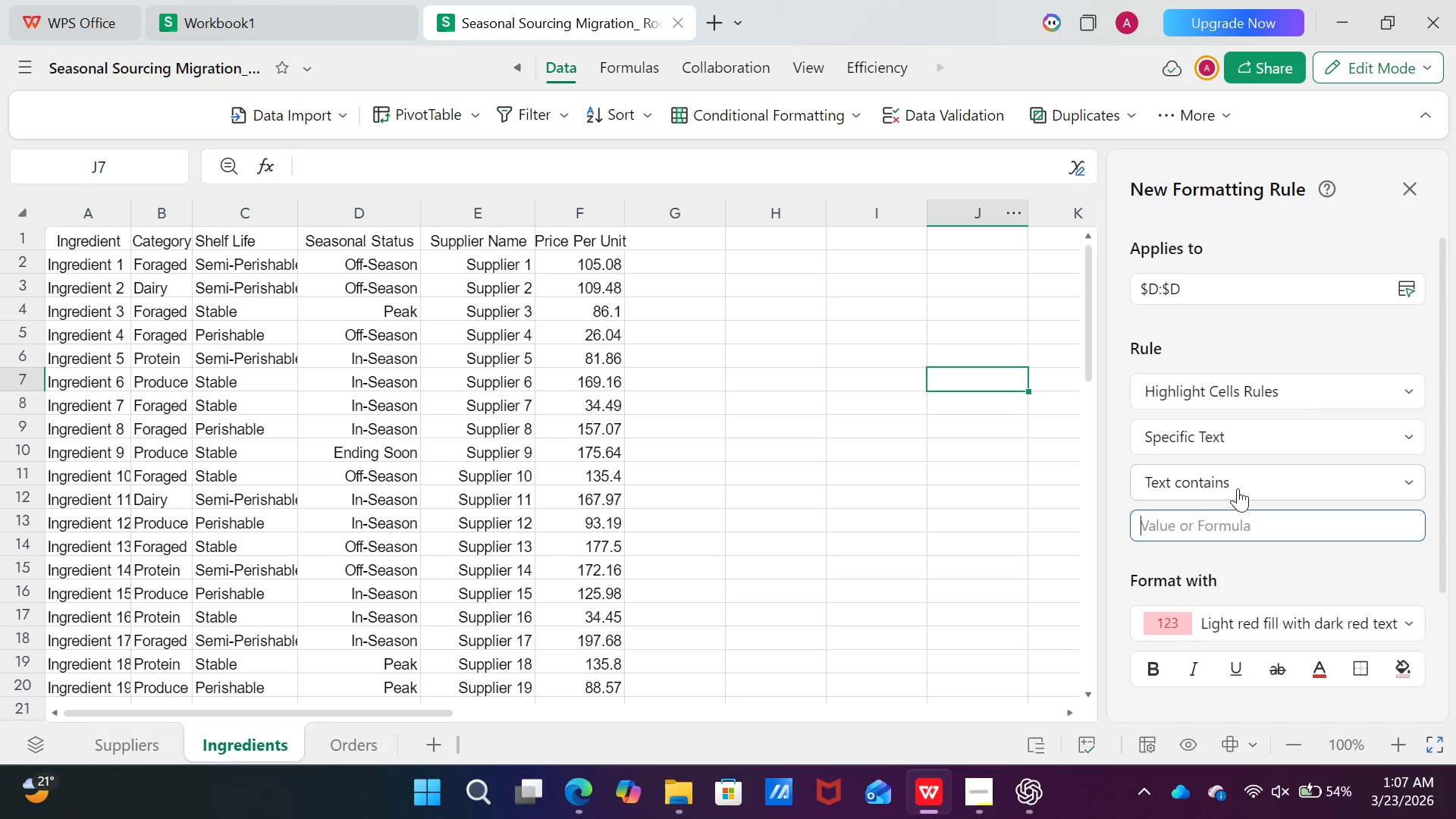 
left_click([1238, 483])
 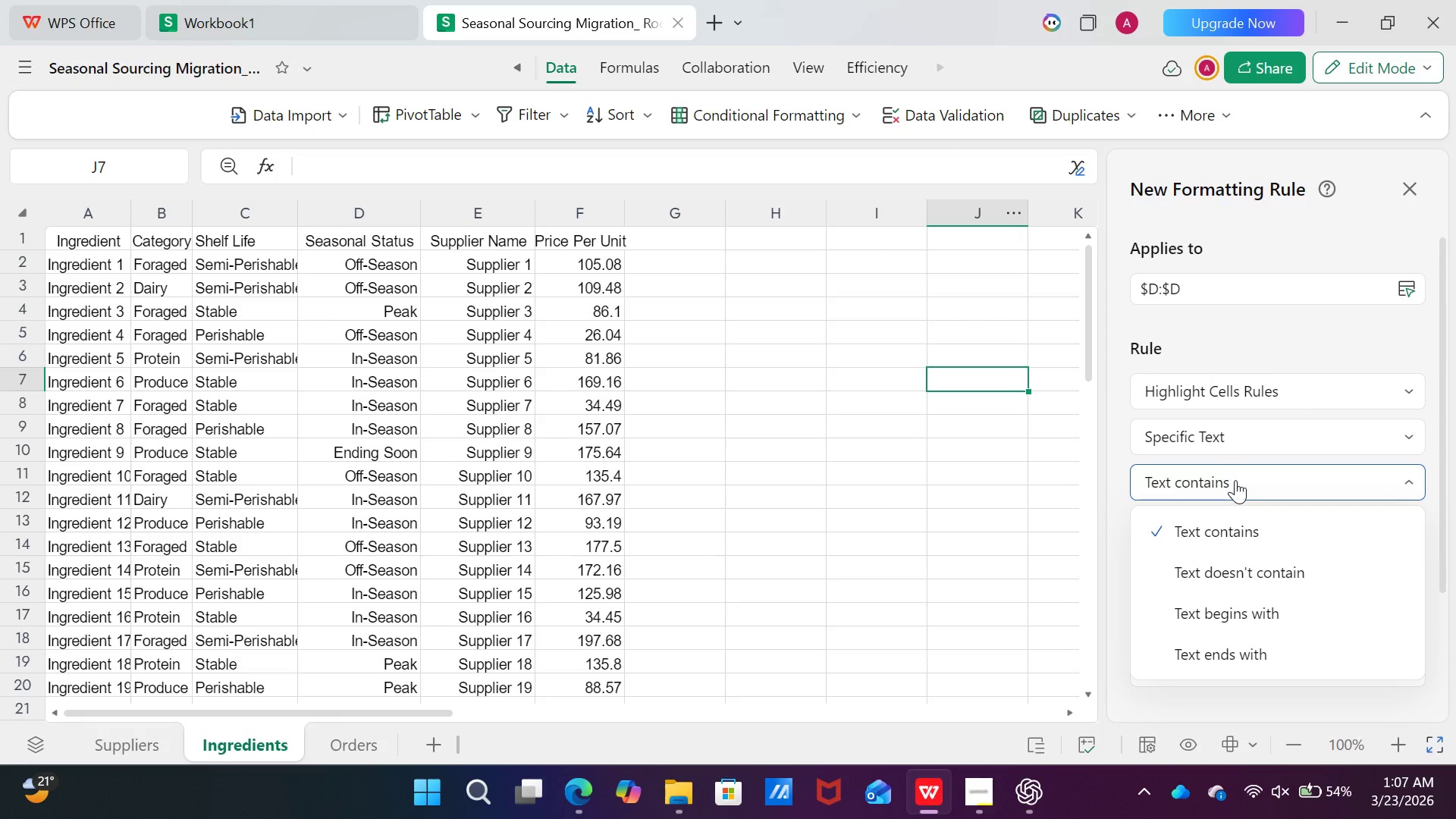 
left_click([1235, 480])
 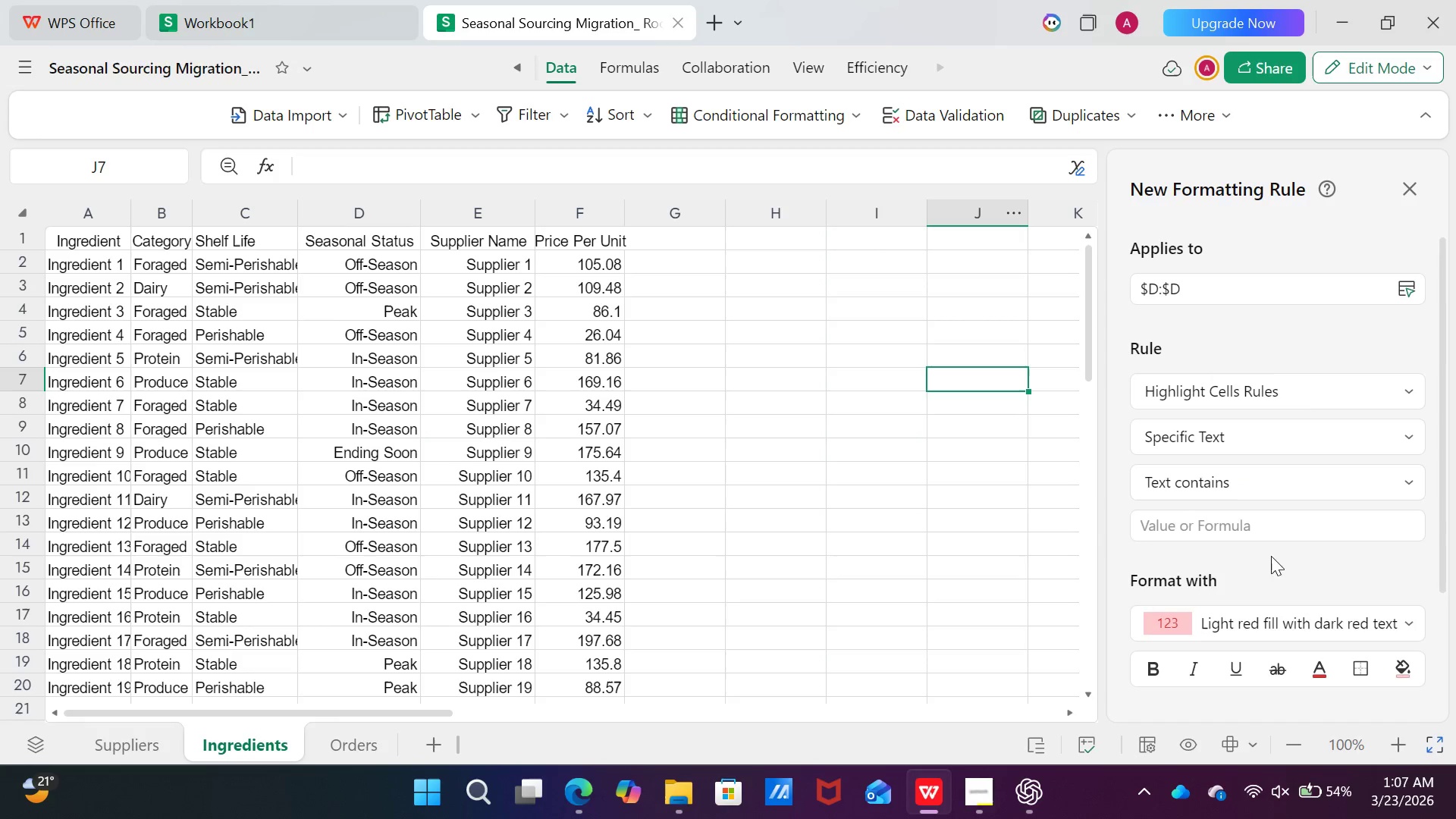 
scroll: coordinate [1284, 601], scroll_direction: down, amount: 3.0
 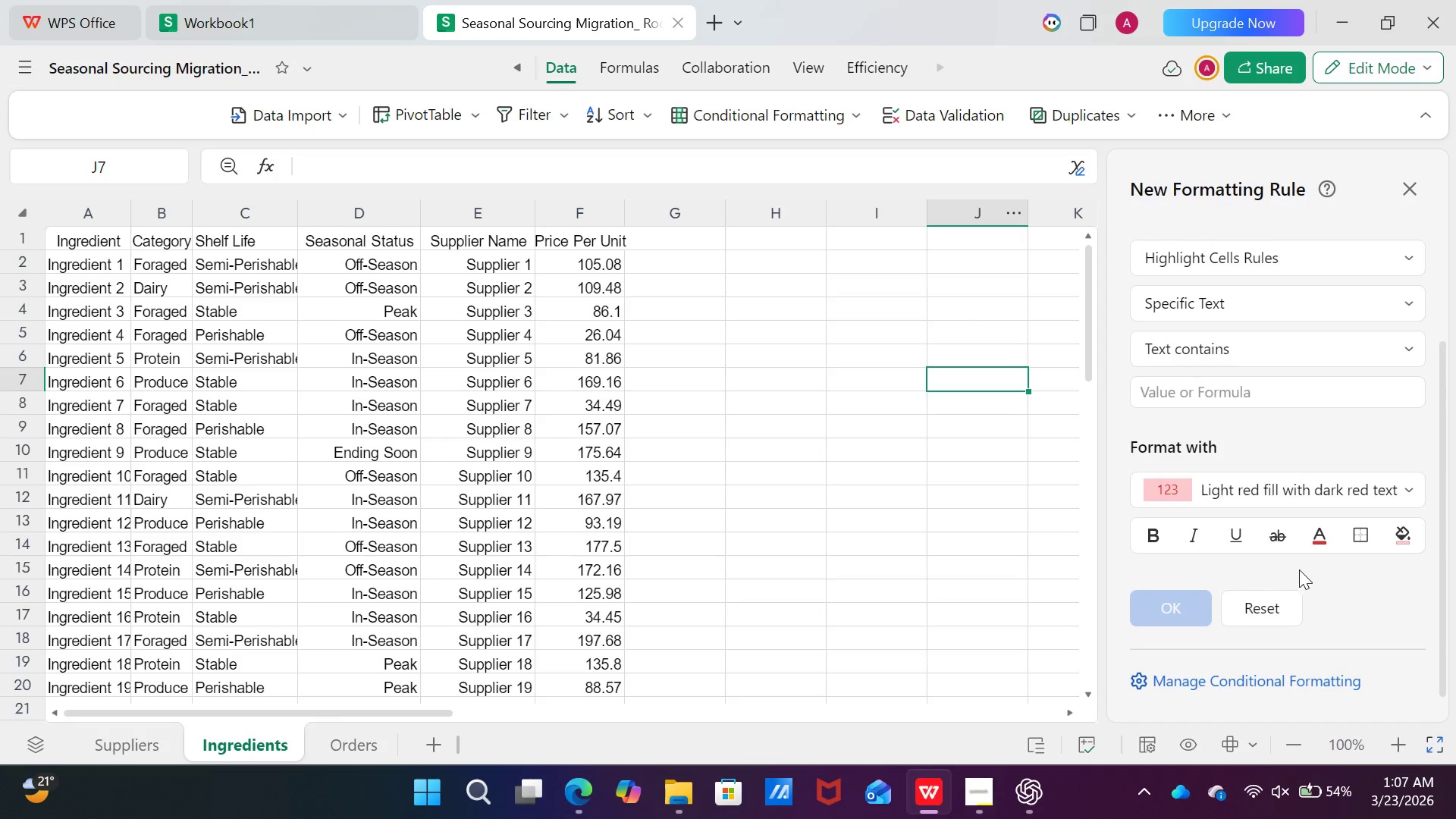 
left_click([1320, 491])
 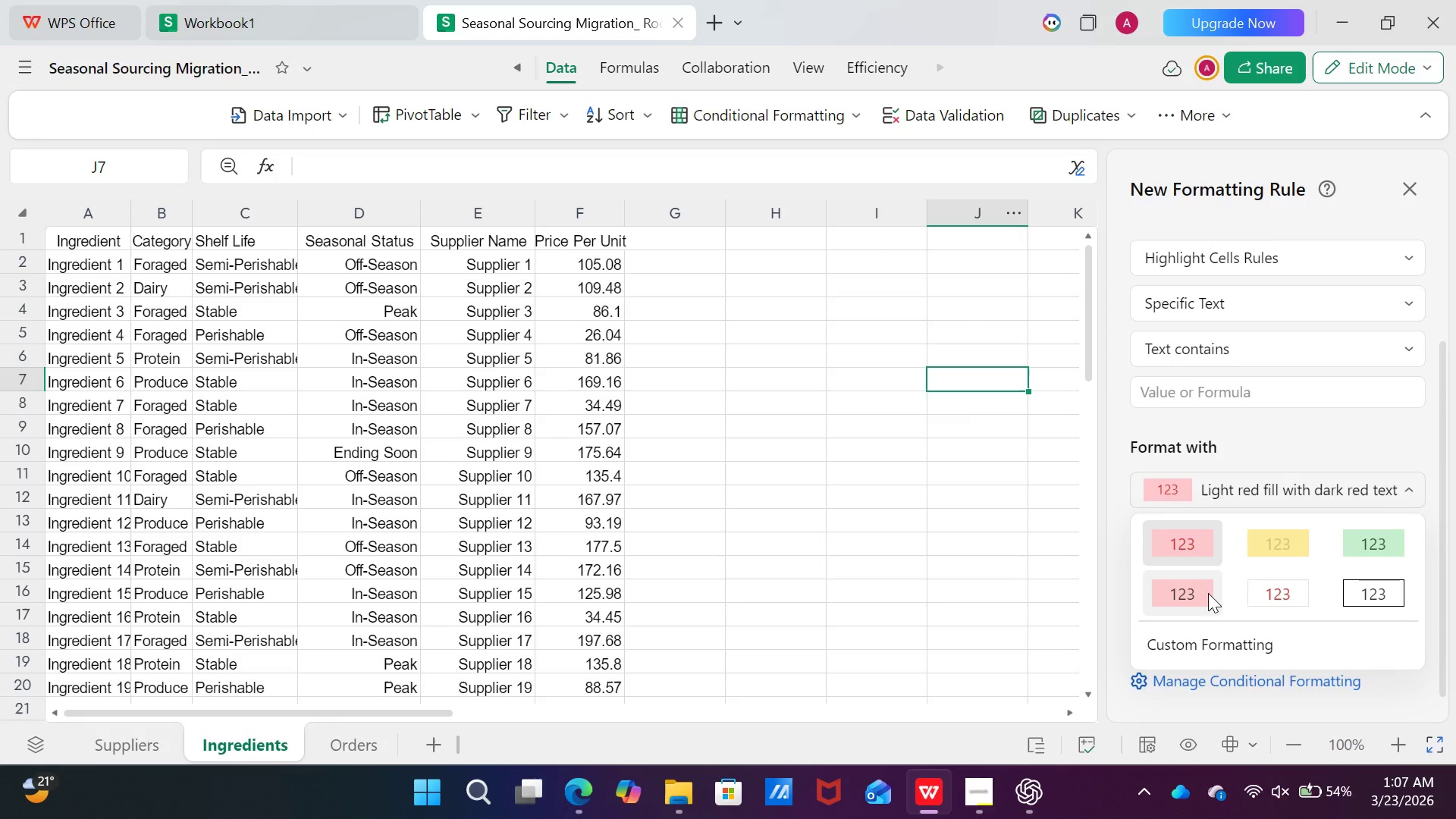 
left_click([1207, 594])
 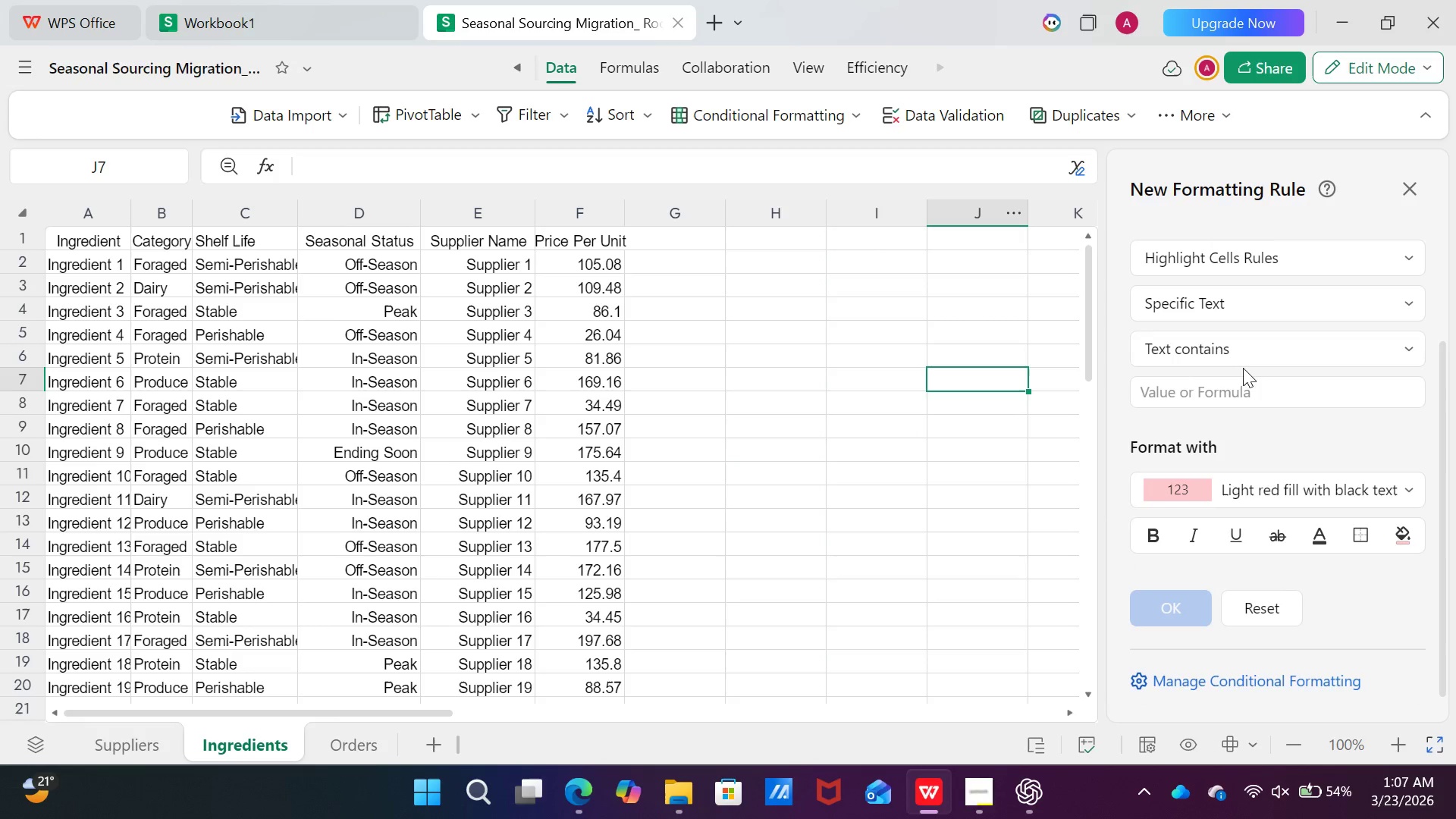 
left_click([1243, 401])
 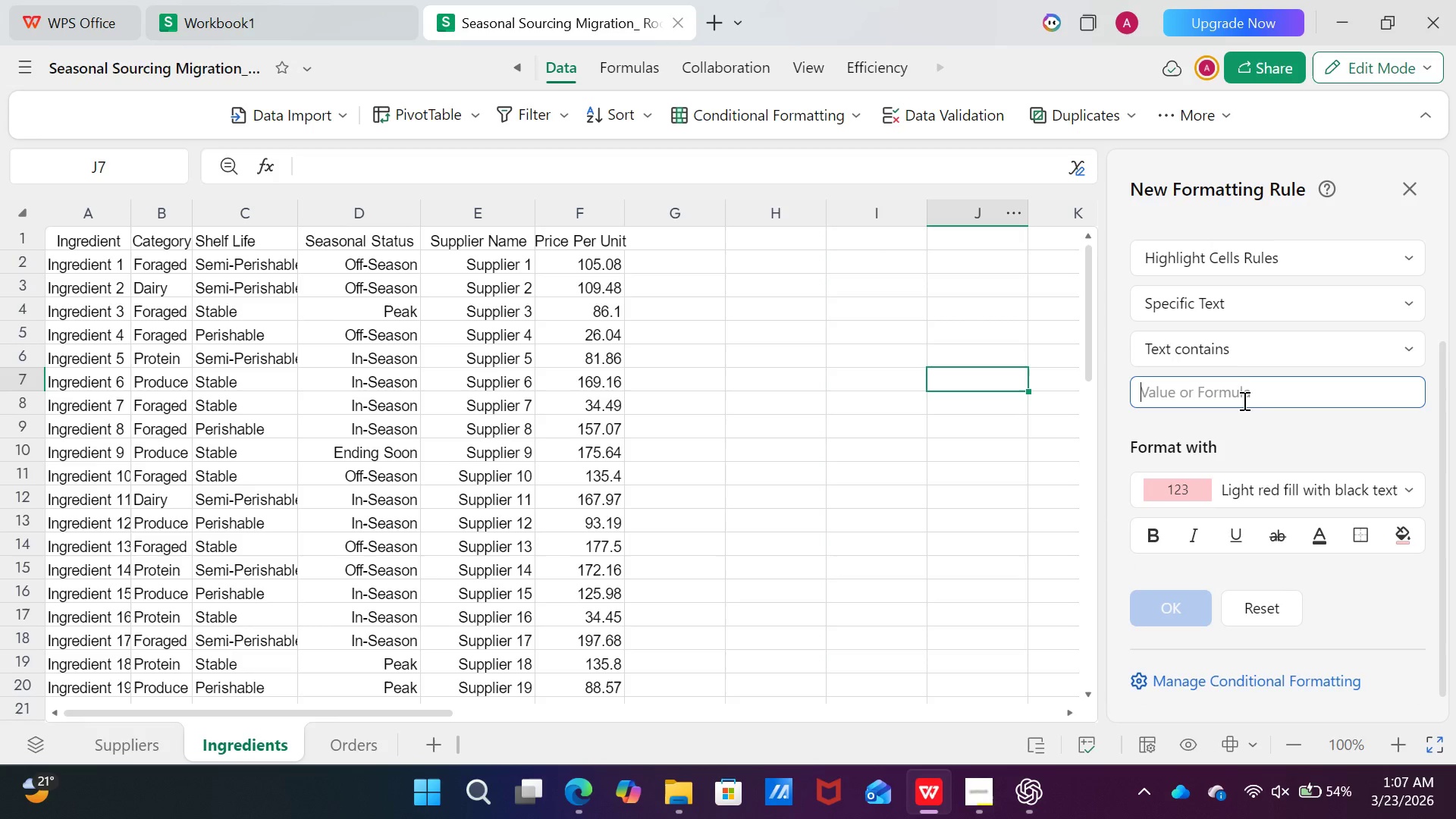 
left_click([1240, 344])
 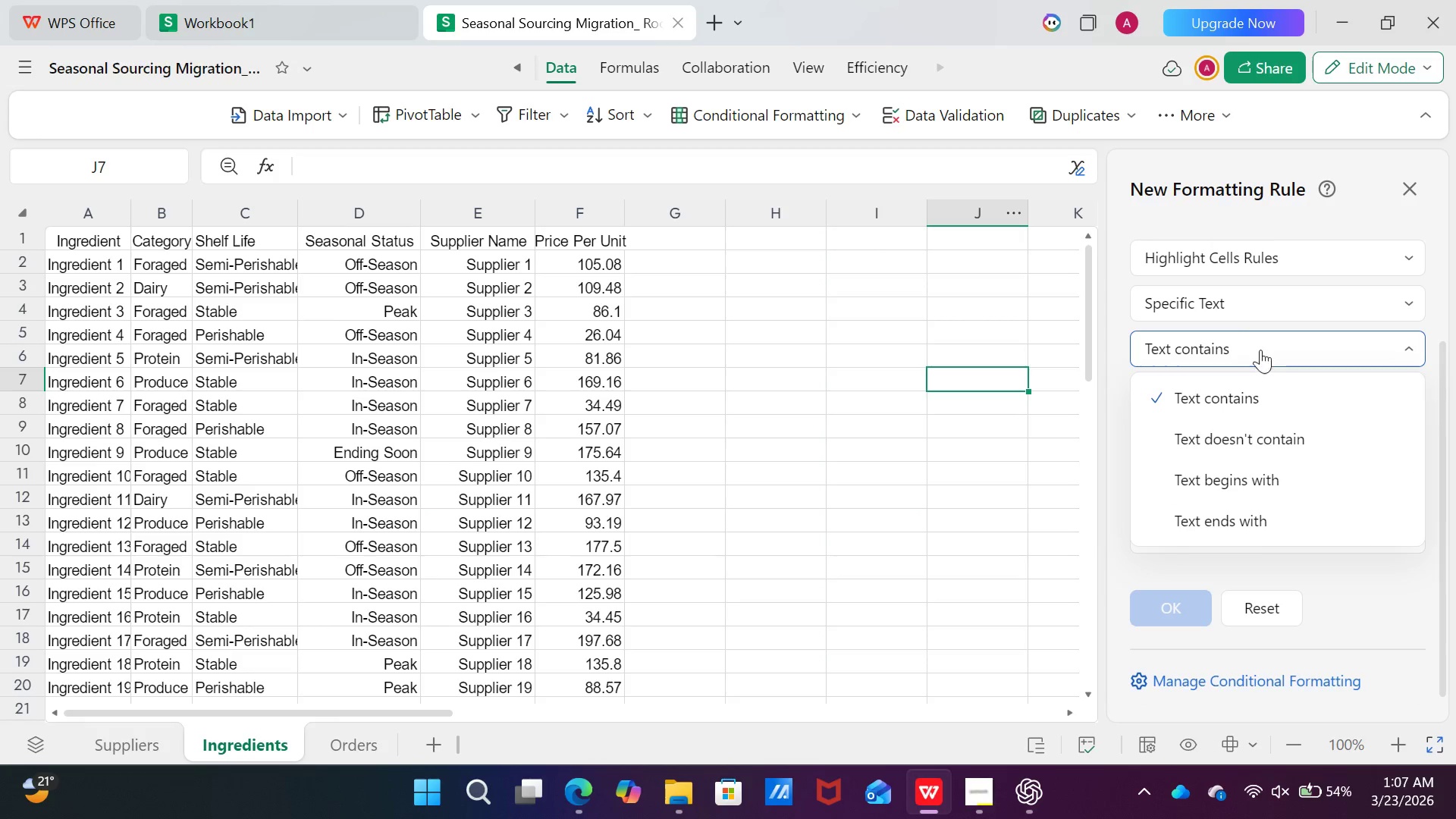 
left_click([1266, 404])
 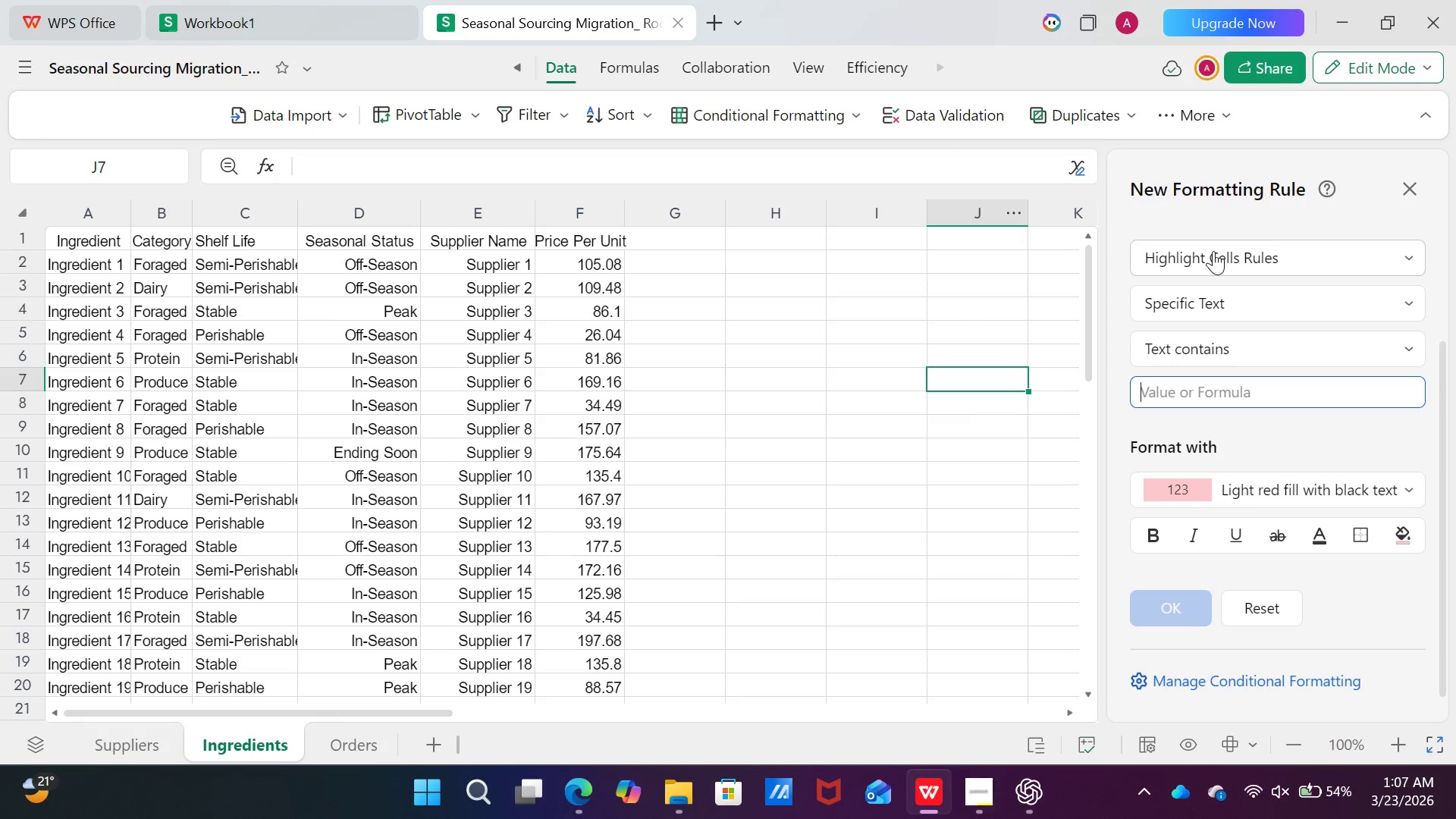 
left_click([1213, 251])
 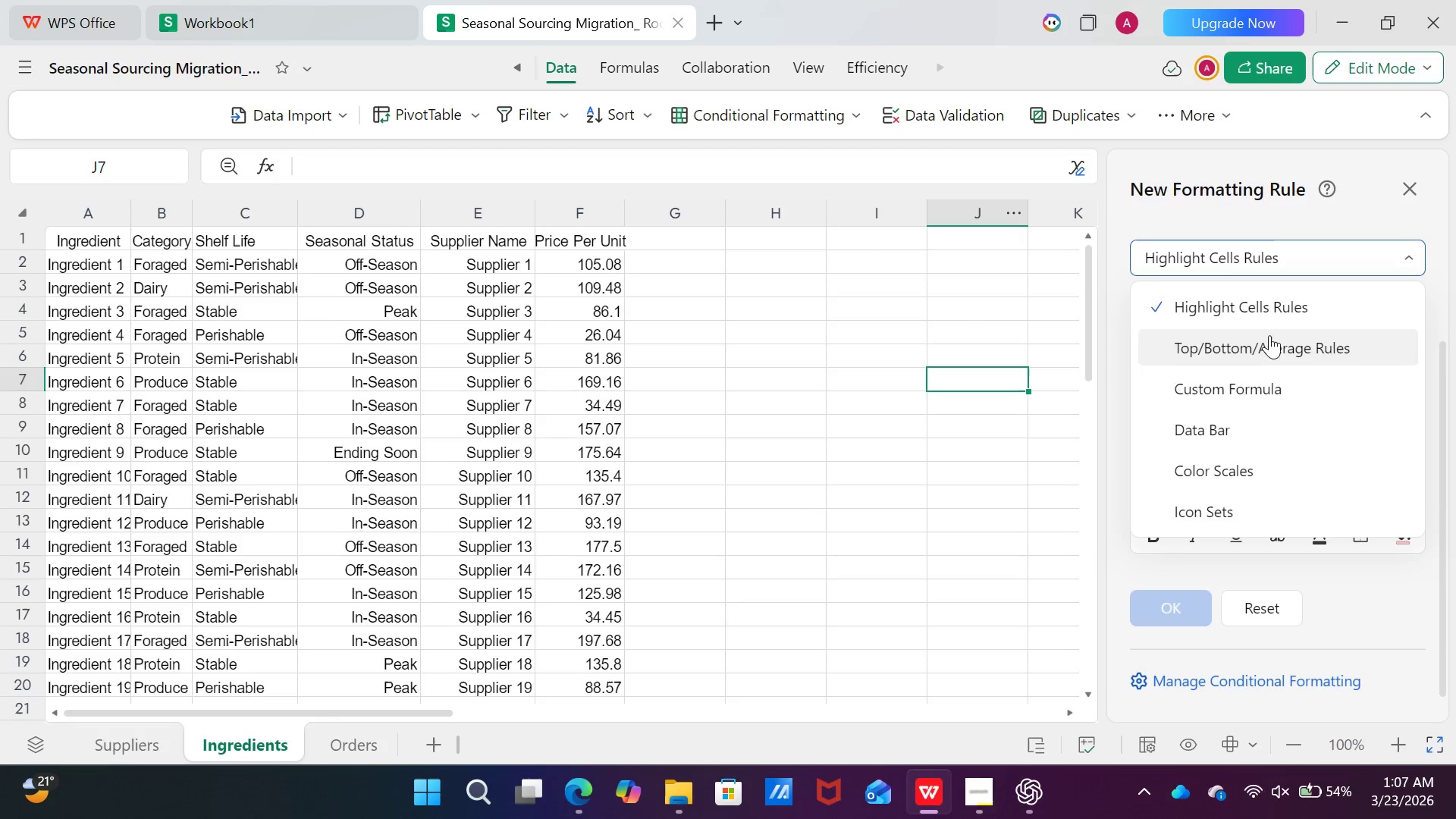 
scroll: coordinate [1265, 497], scroll_direction: down, amount: 1.0
 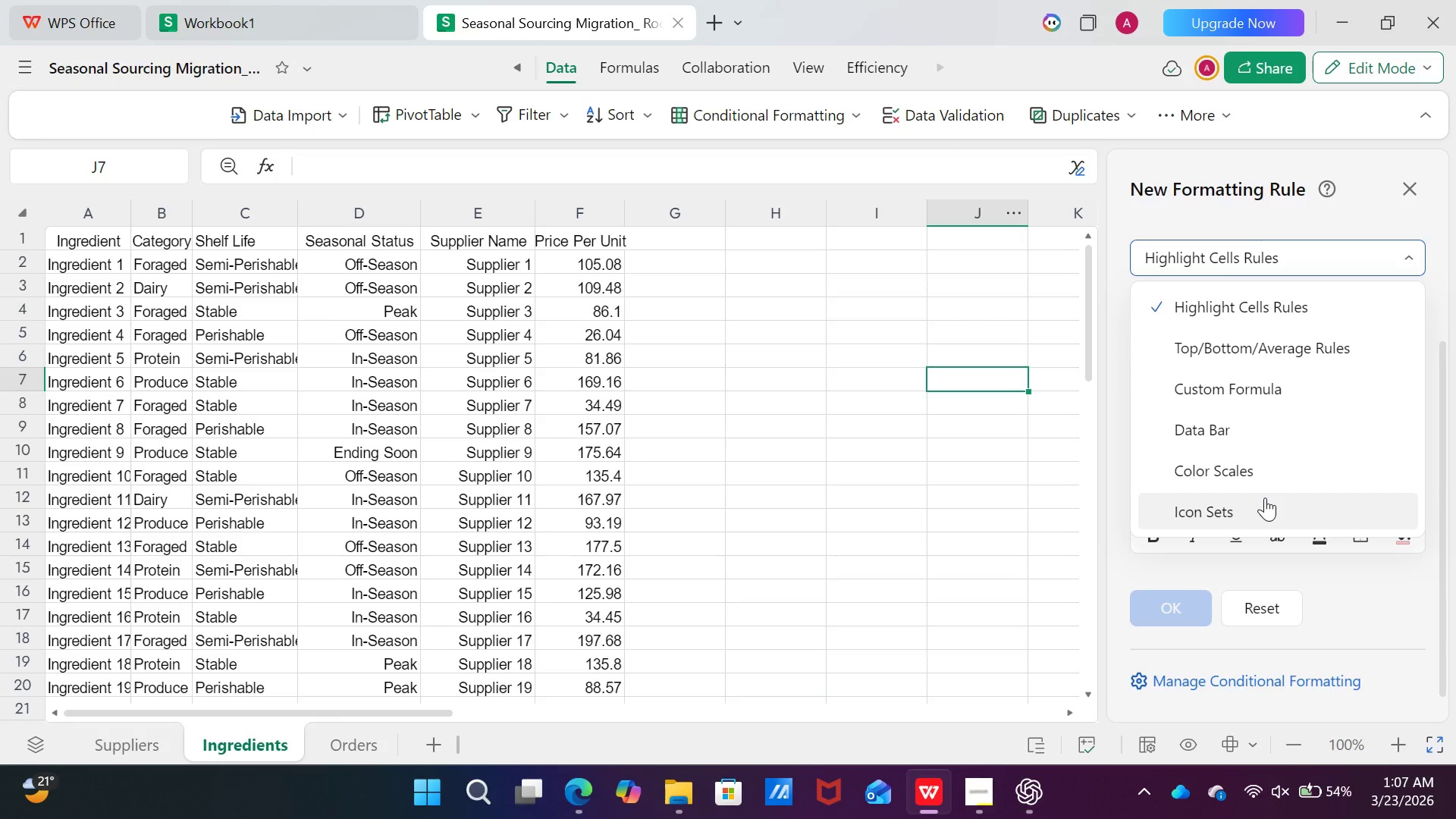 
wait(5.46)
 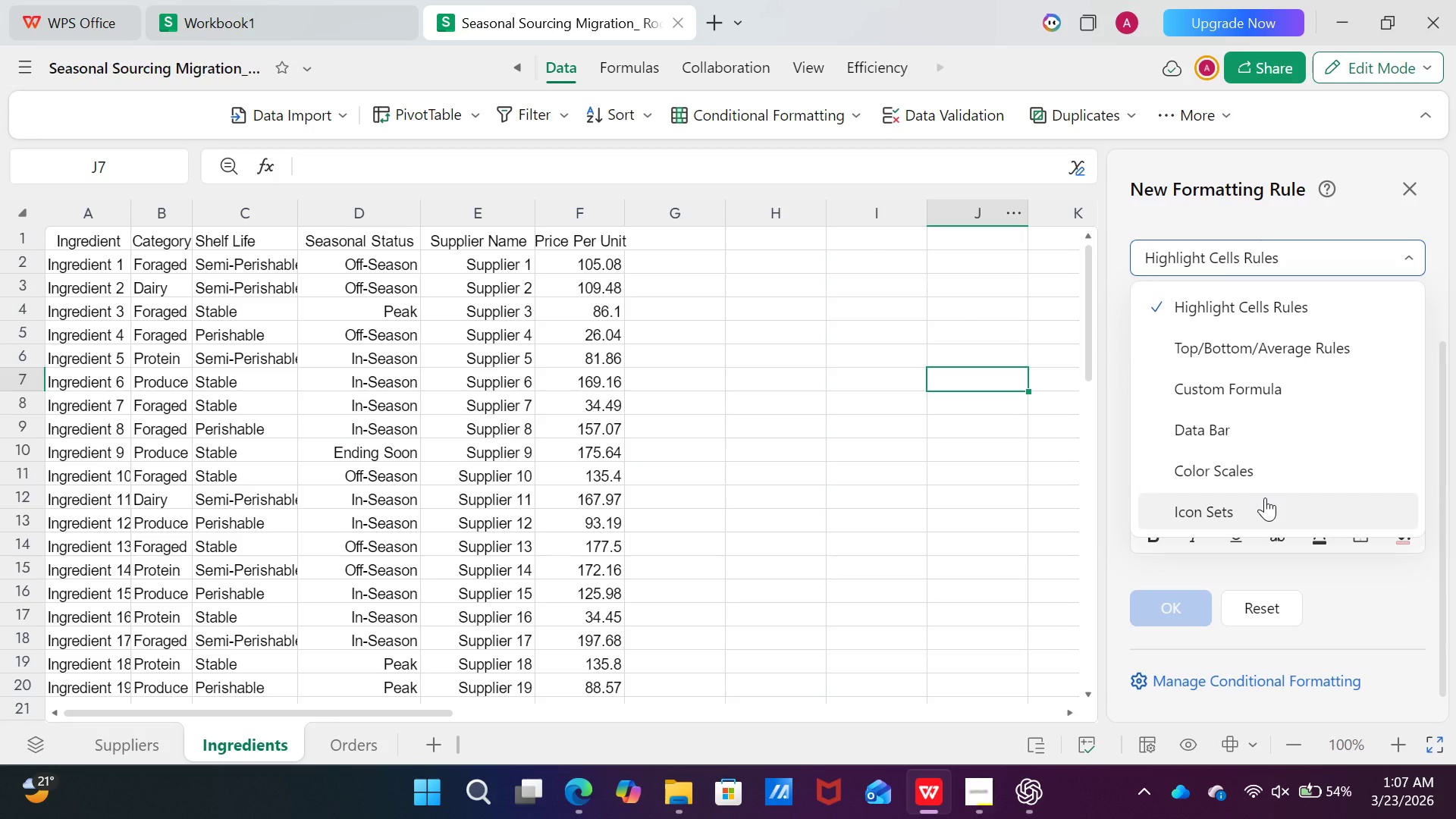 
left_click([1257, 303])
 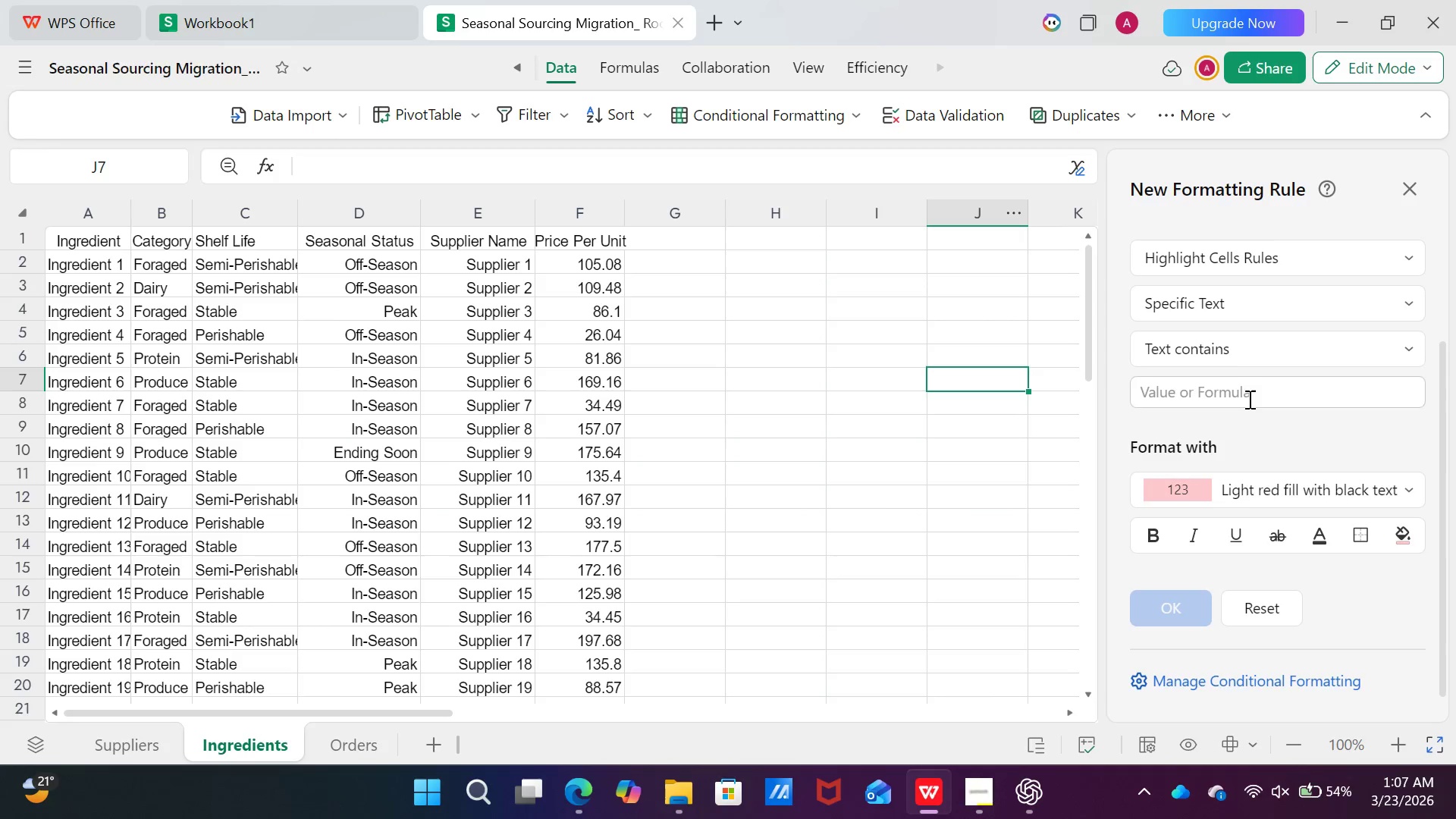 
left_click([1250, 389])
 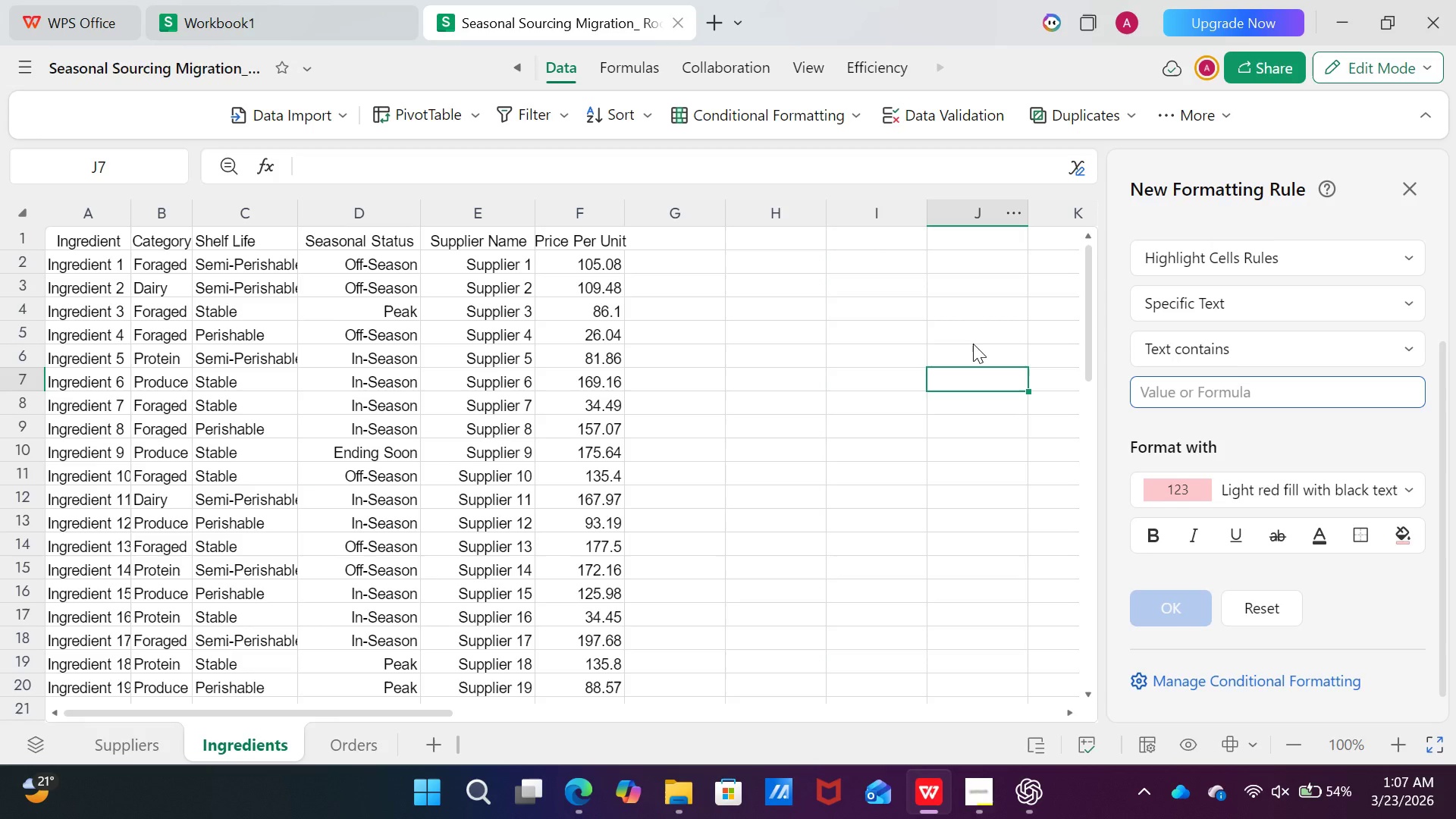 
type(off)
key(Backspace)
key(Backspace)
key(Backspace)
type(Off-Season)
 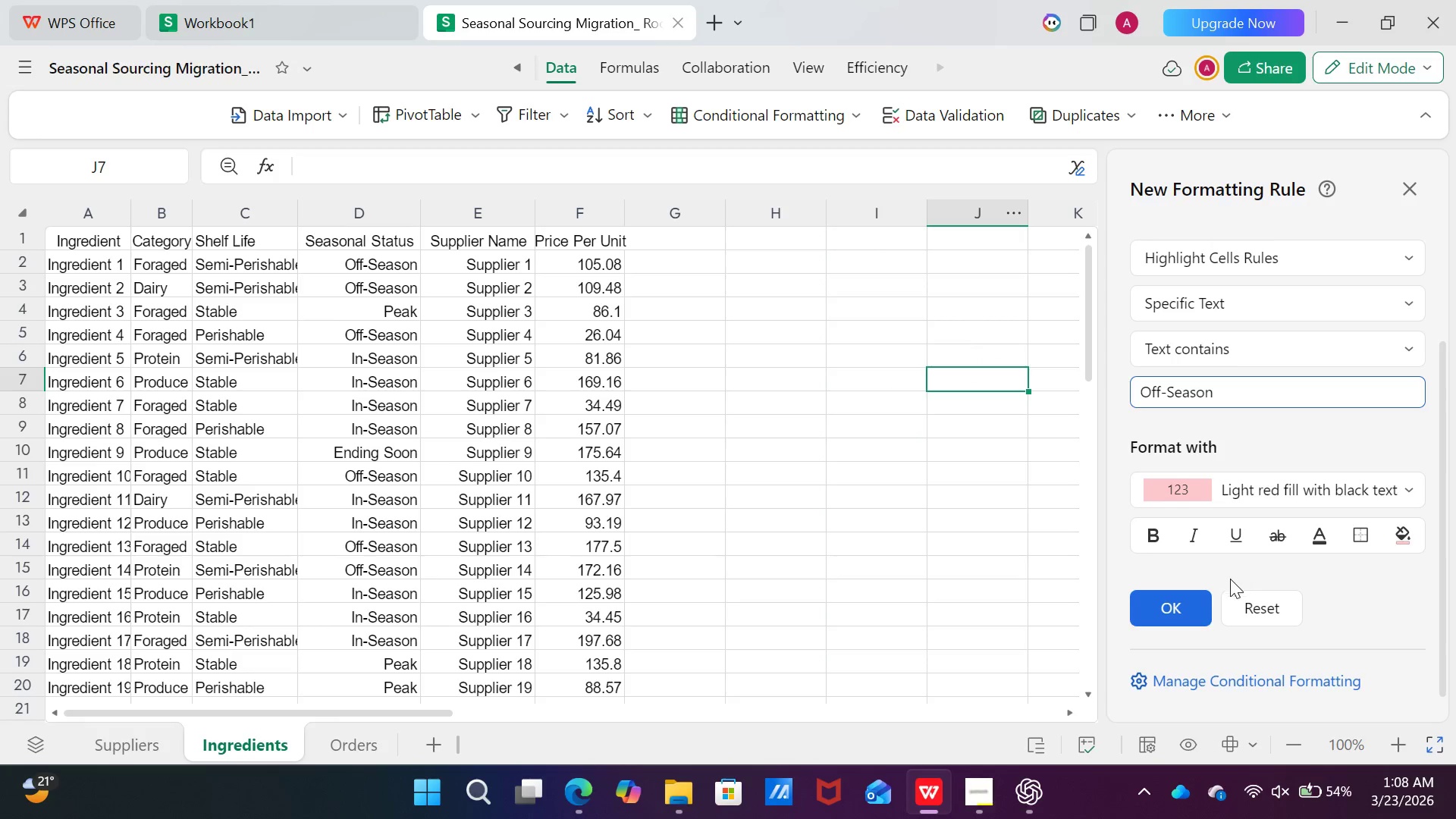 
left_click([1199, 612])
 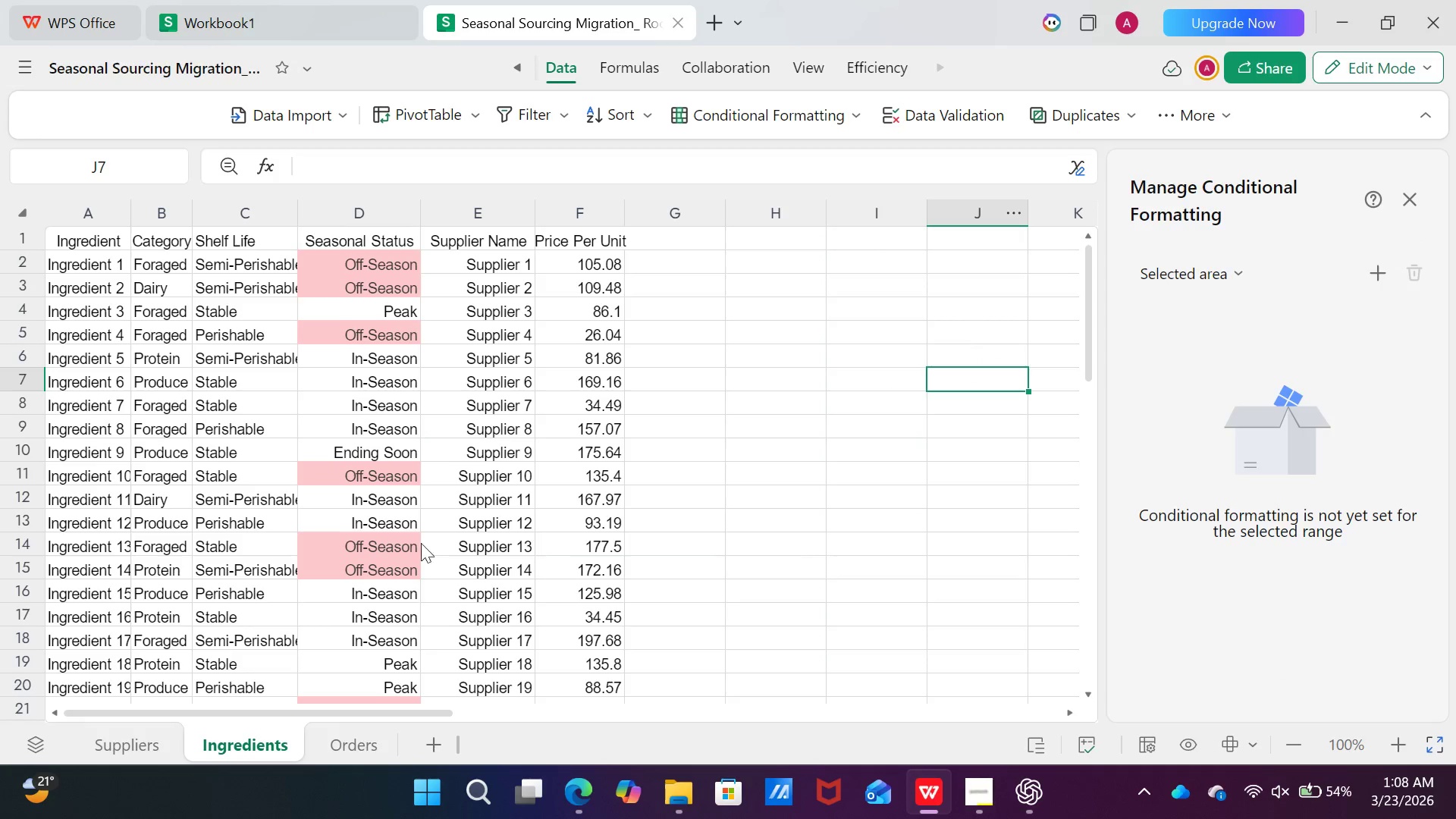 
scroll: coordinate [432, 535], scroll_direction: down, amount: 5.0
 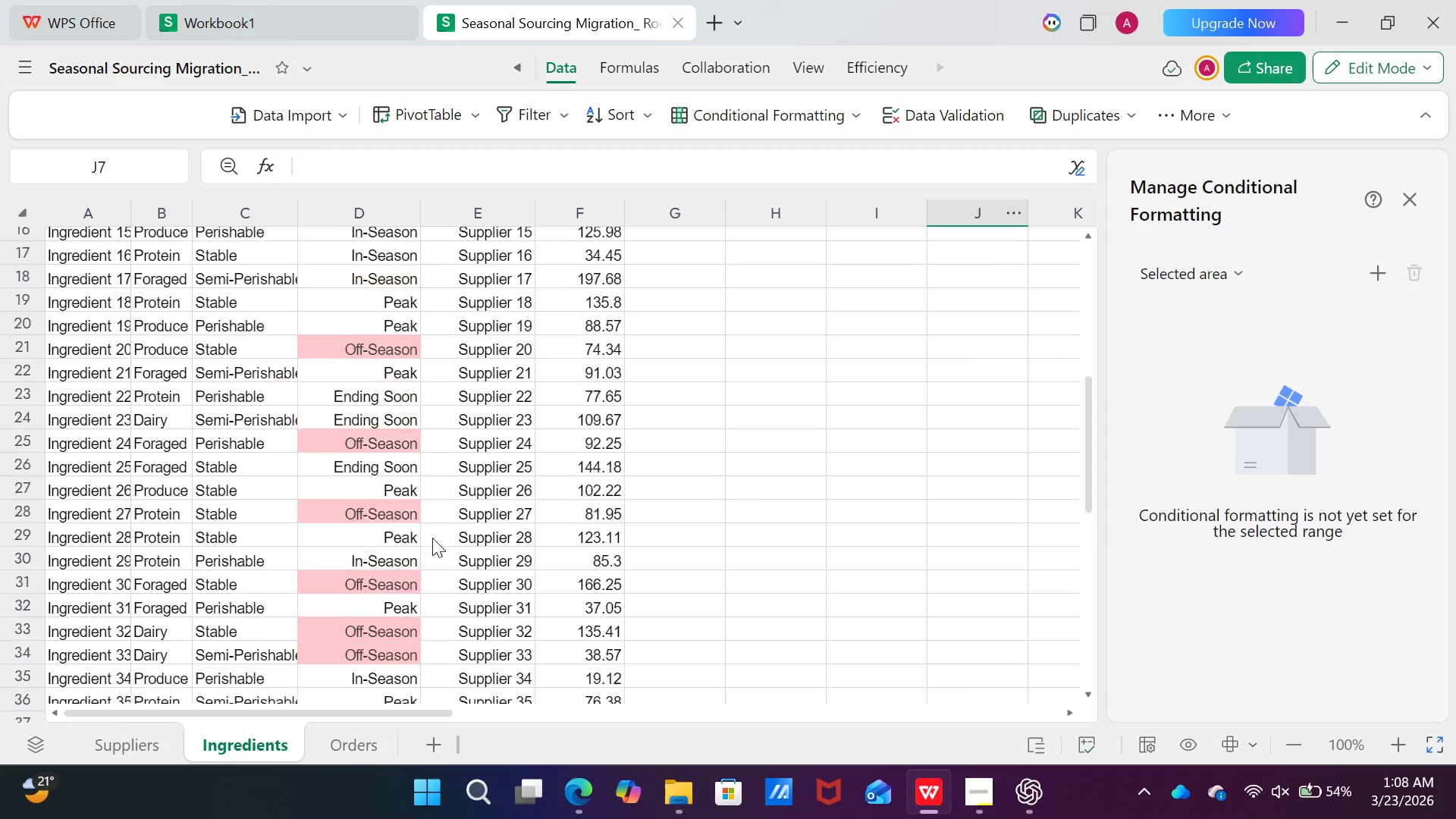 
scroll: coordinate [432, 538], scroll_direction: up, amount: 5.0
 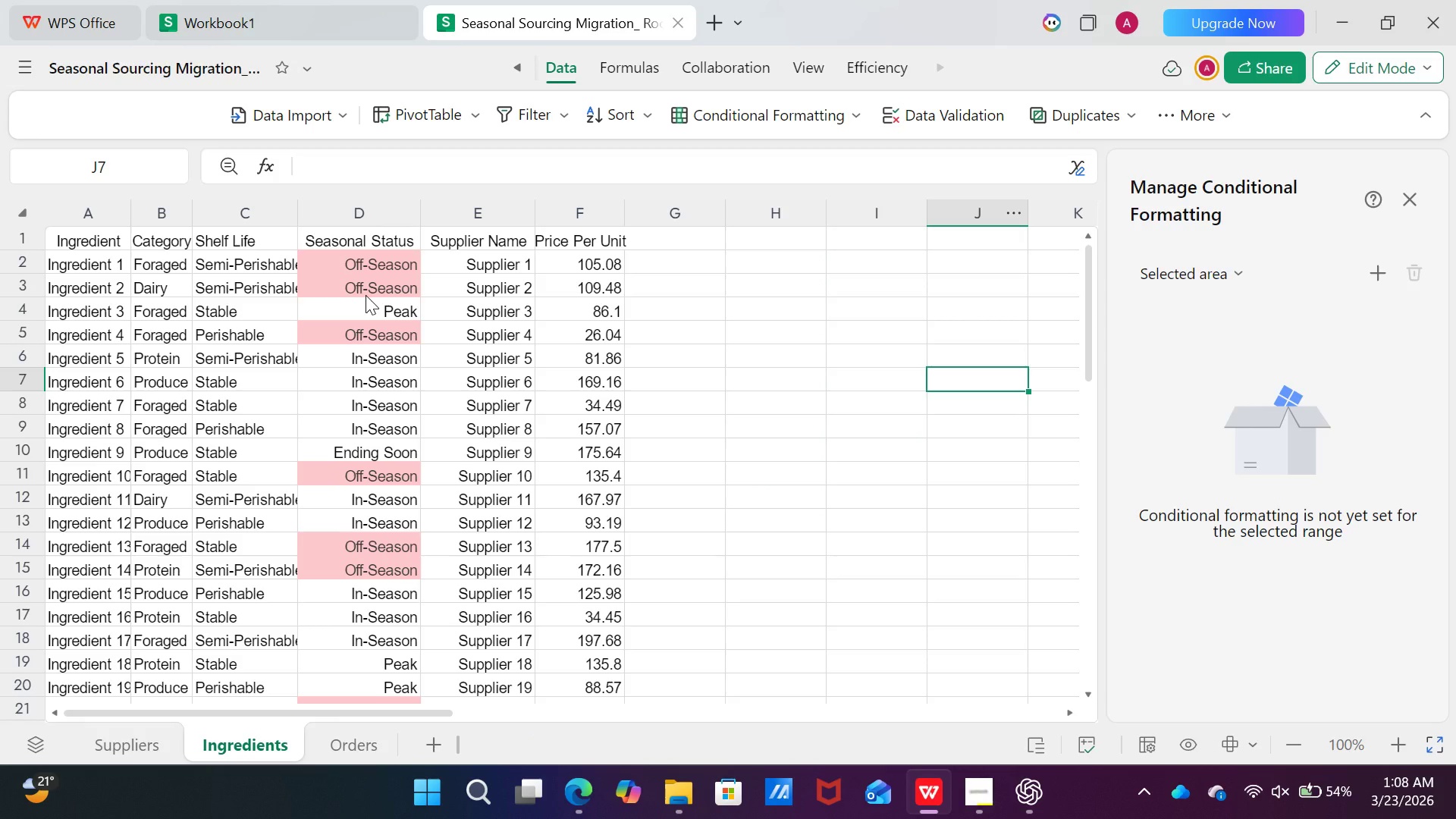 
wait(20.14)
 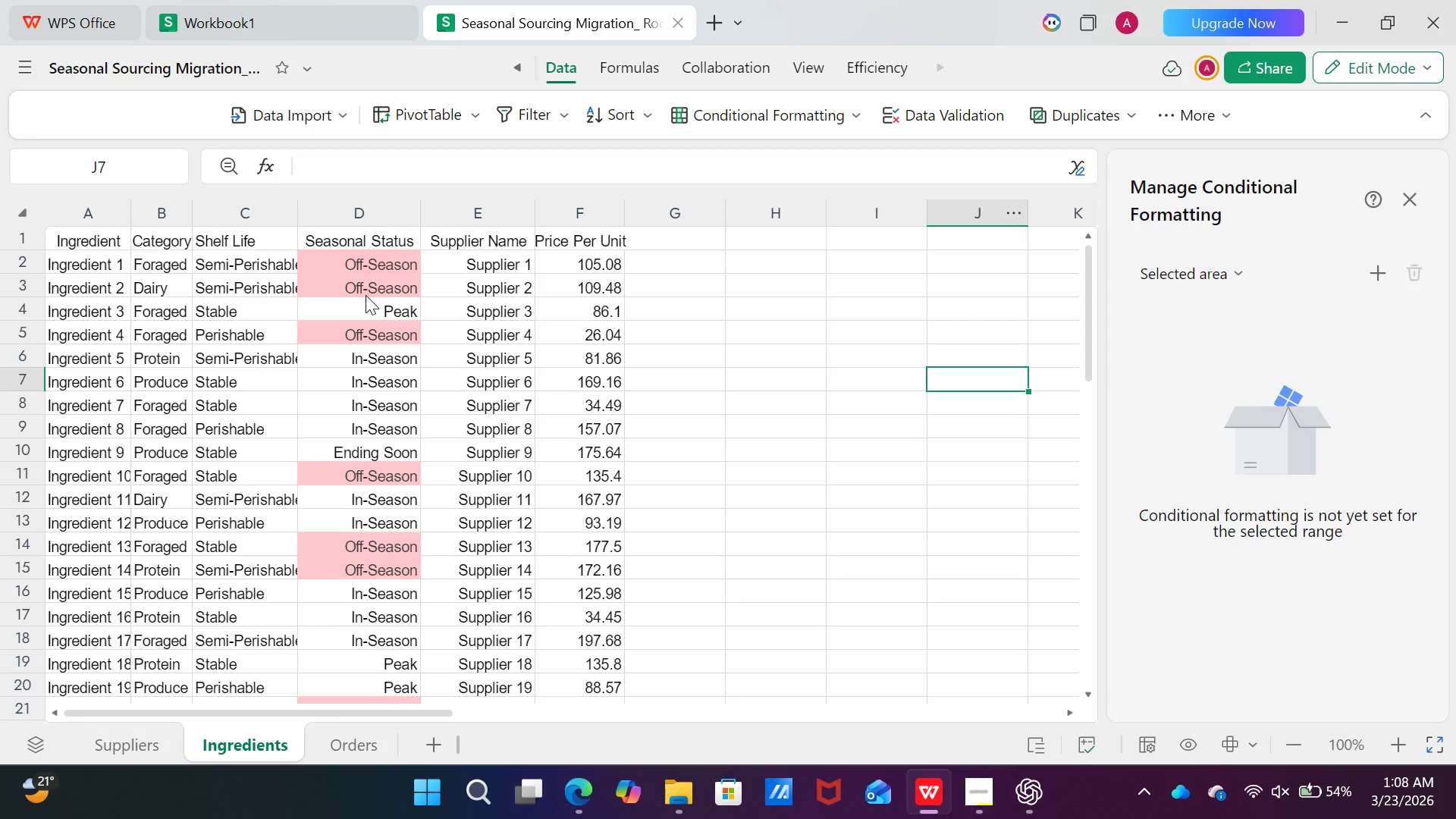 
left_click([1232, 274])
 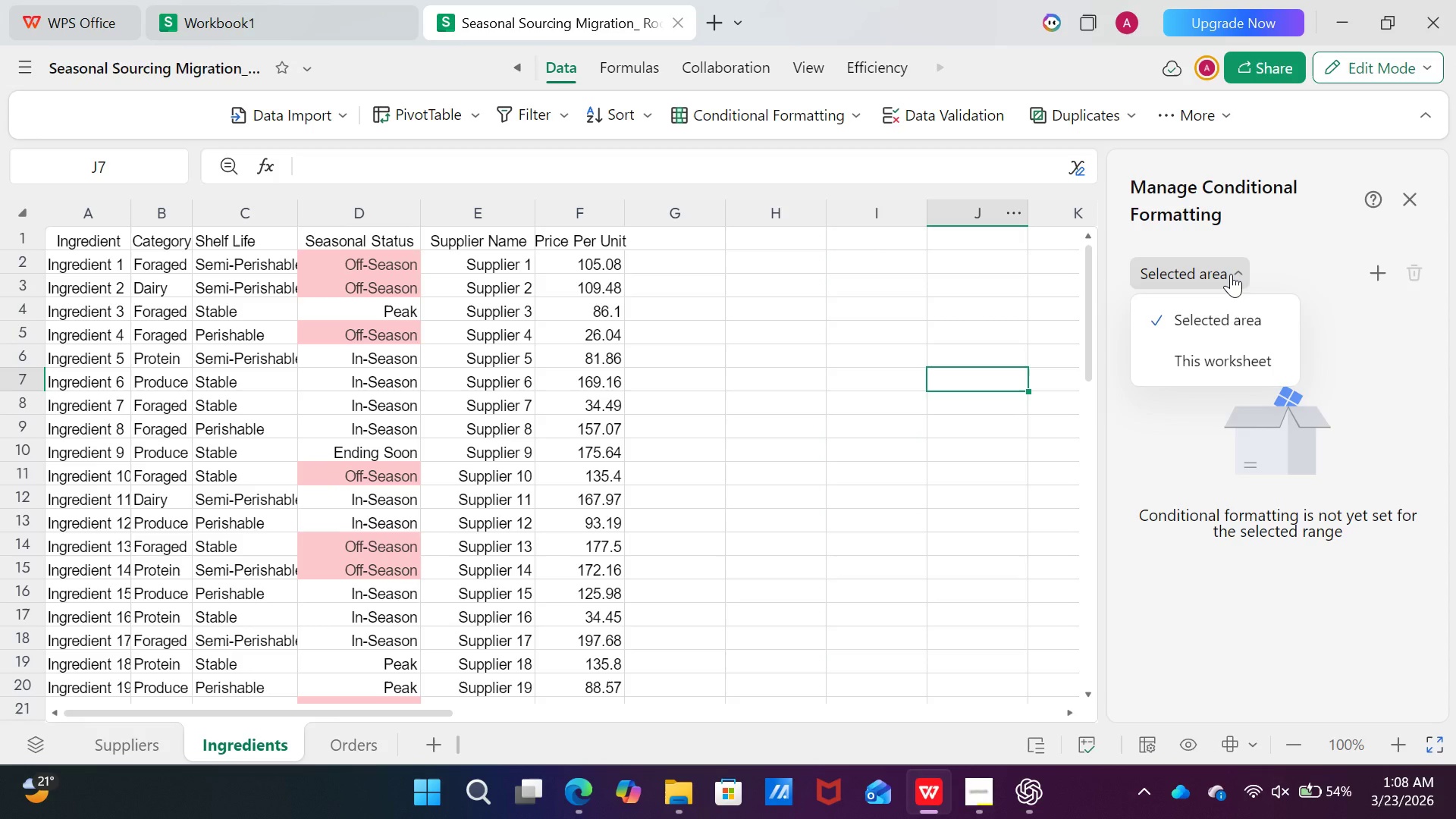 
left_click([1231, 274])
 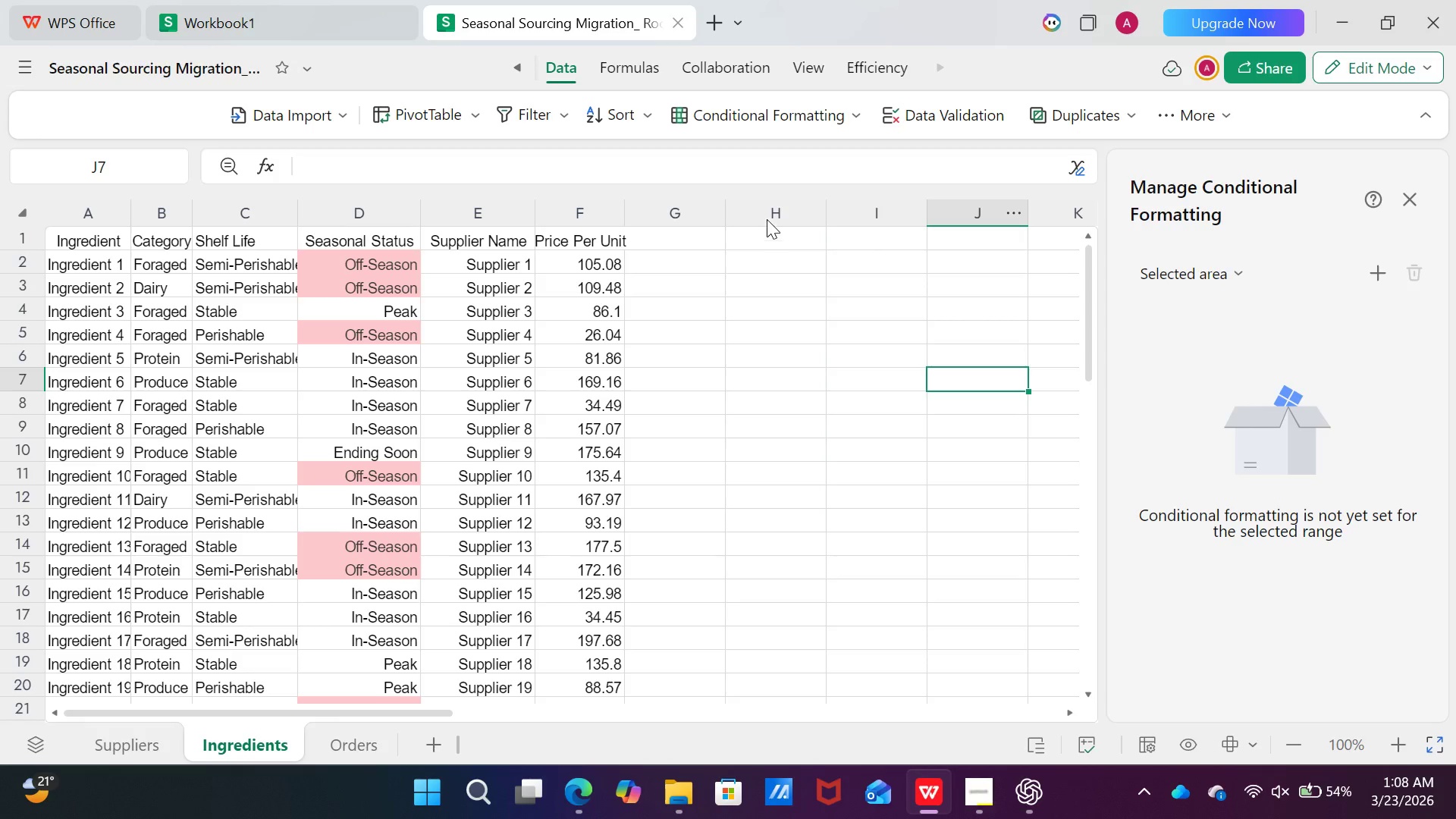 
left_click([717, 100])
 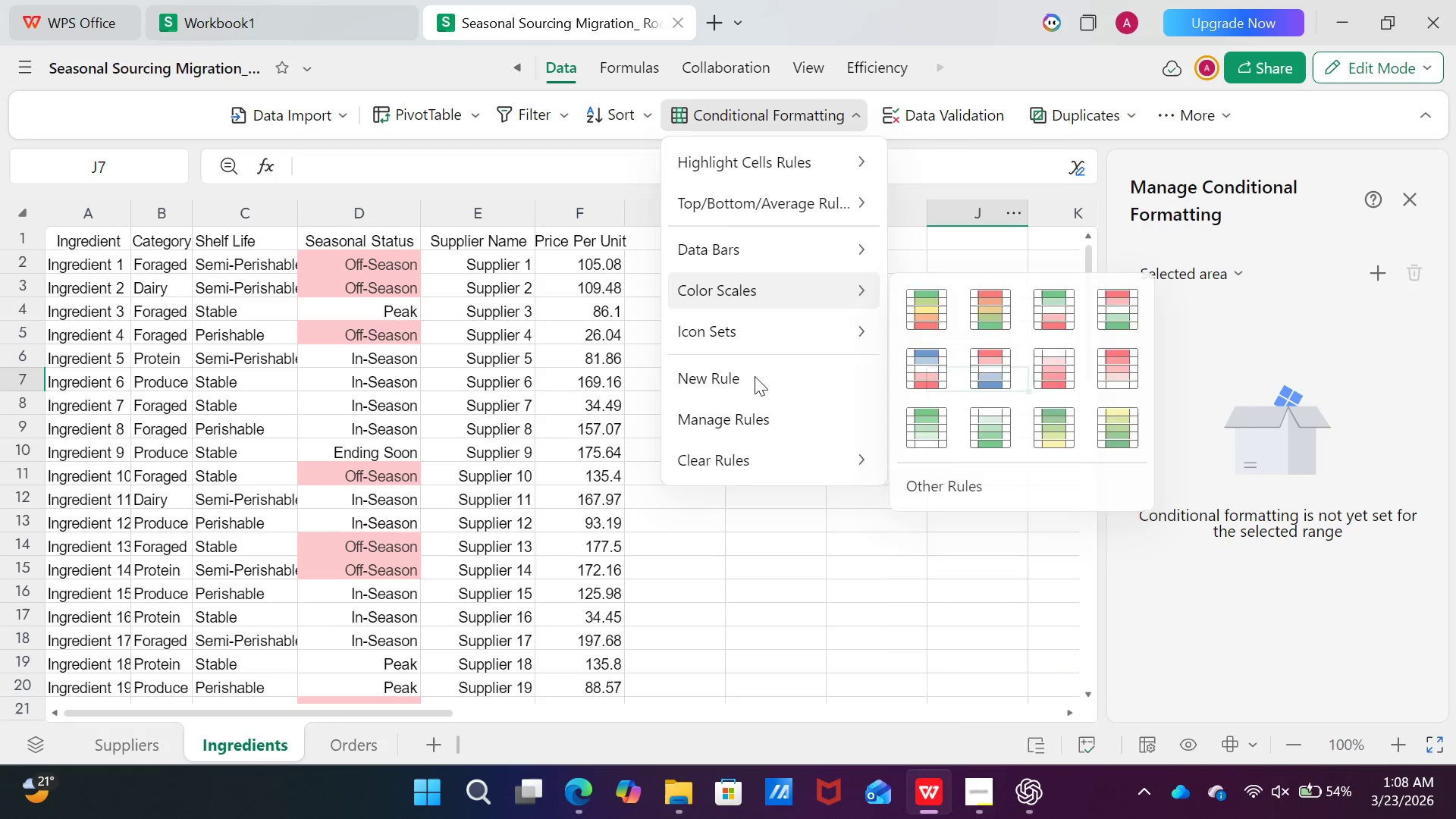 
left_click([754, 378])
 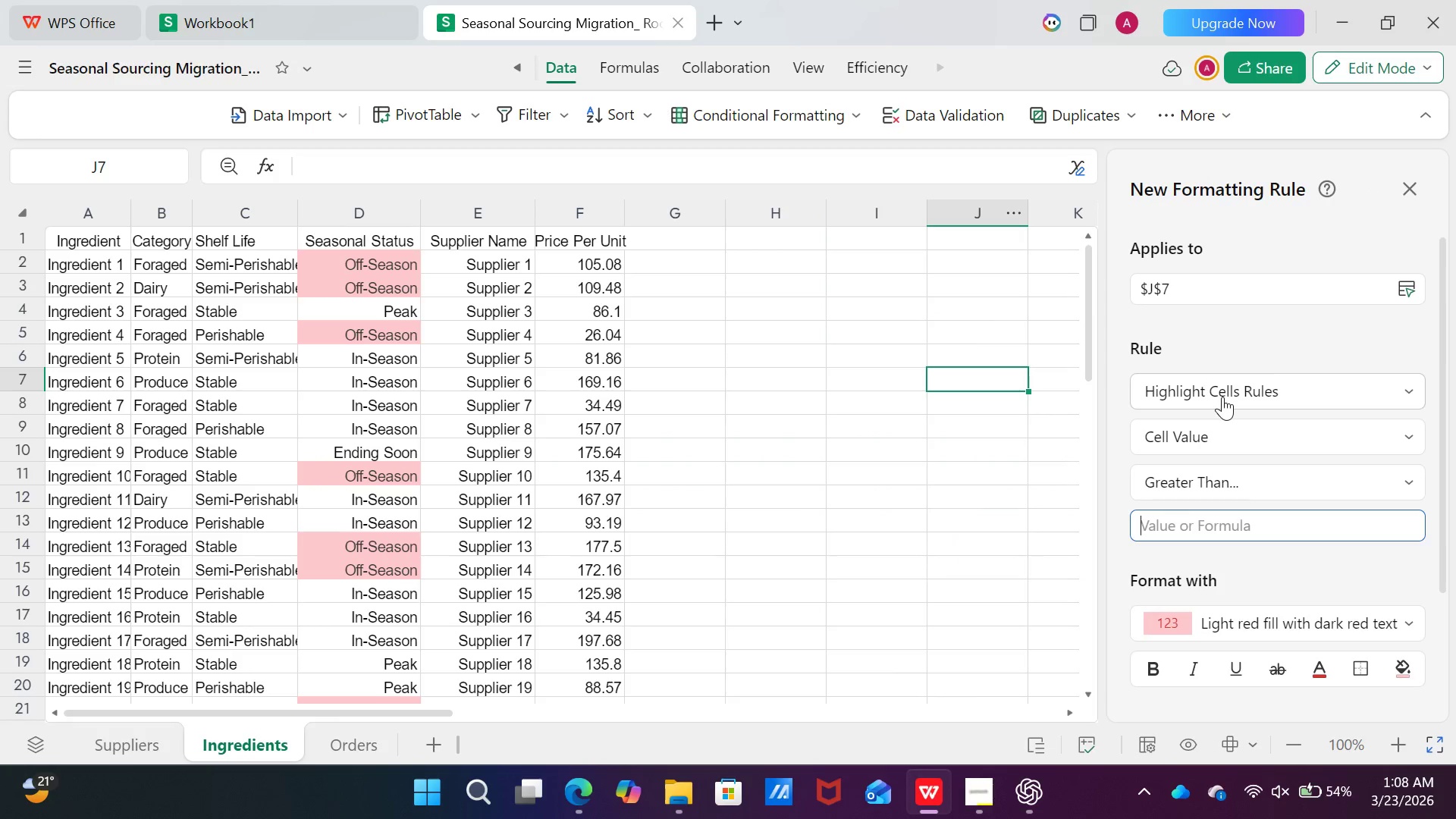 
wait(7.22)
 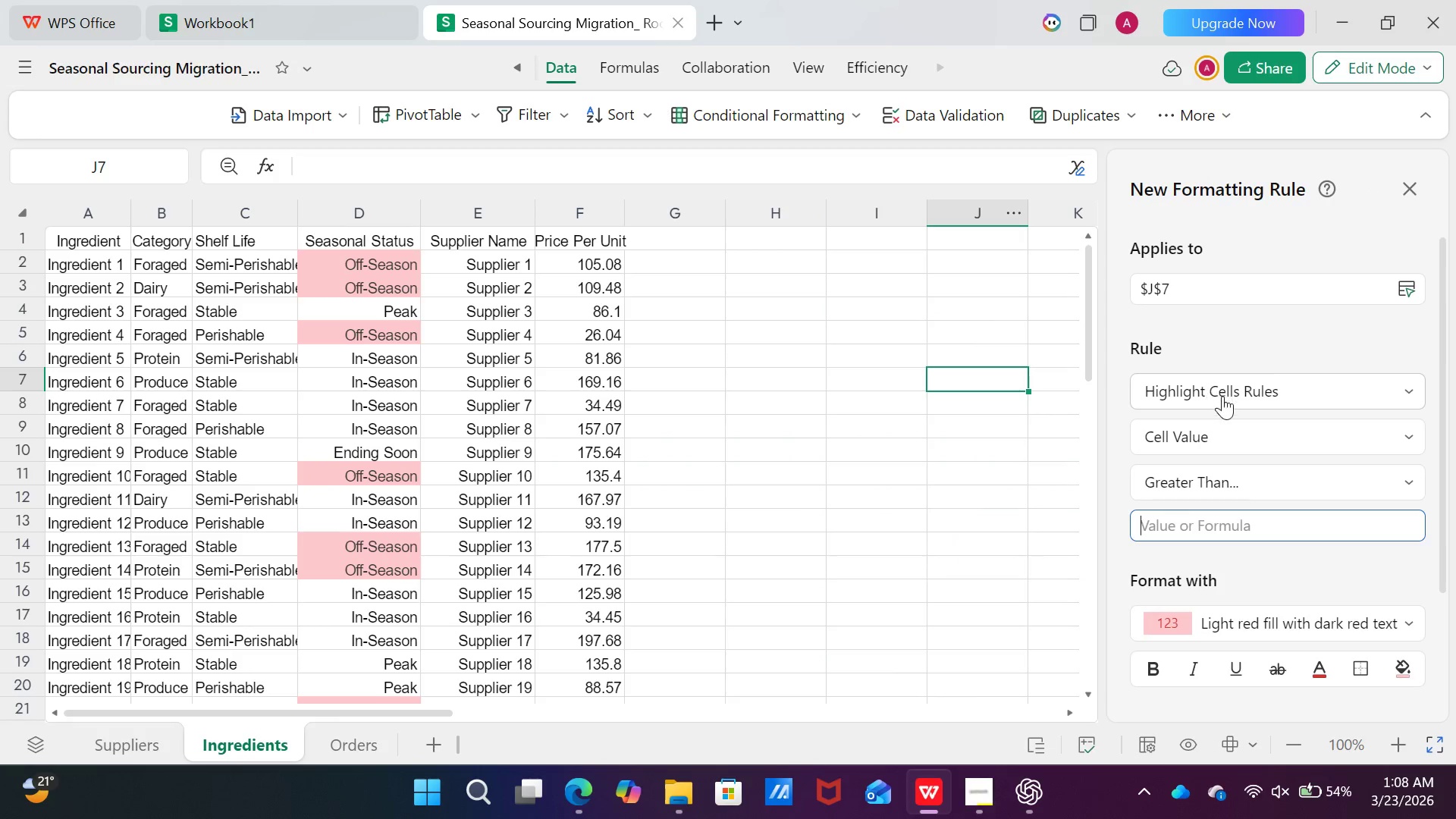 
left_click([1210, 435])
 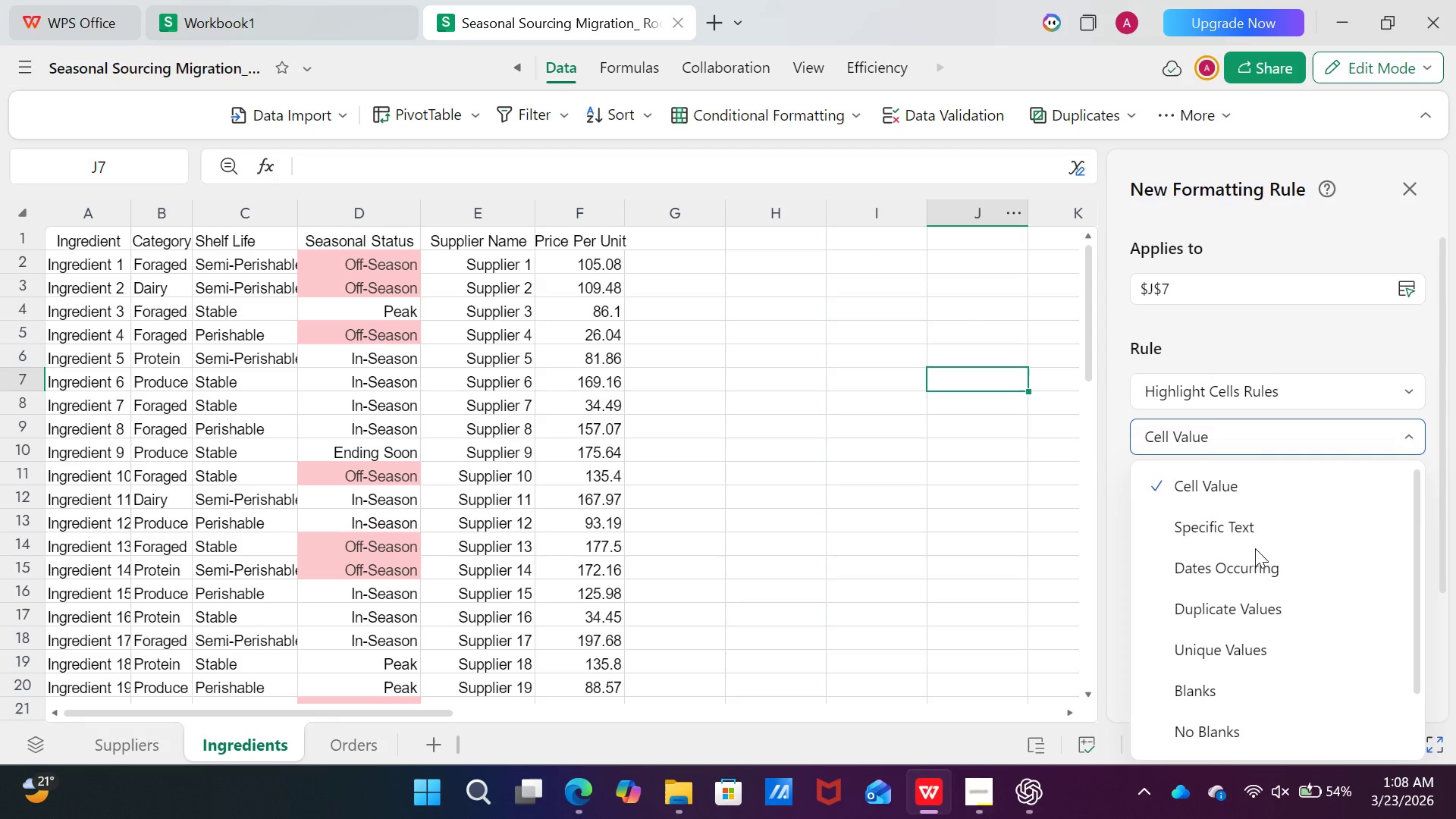 
left_click([1258, 535])
 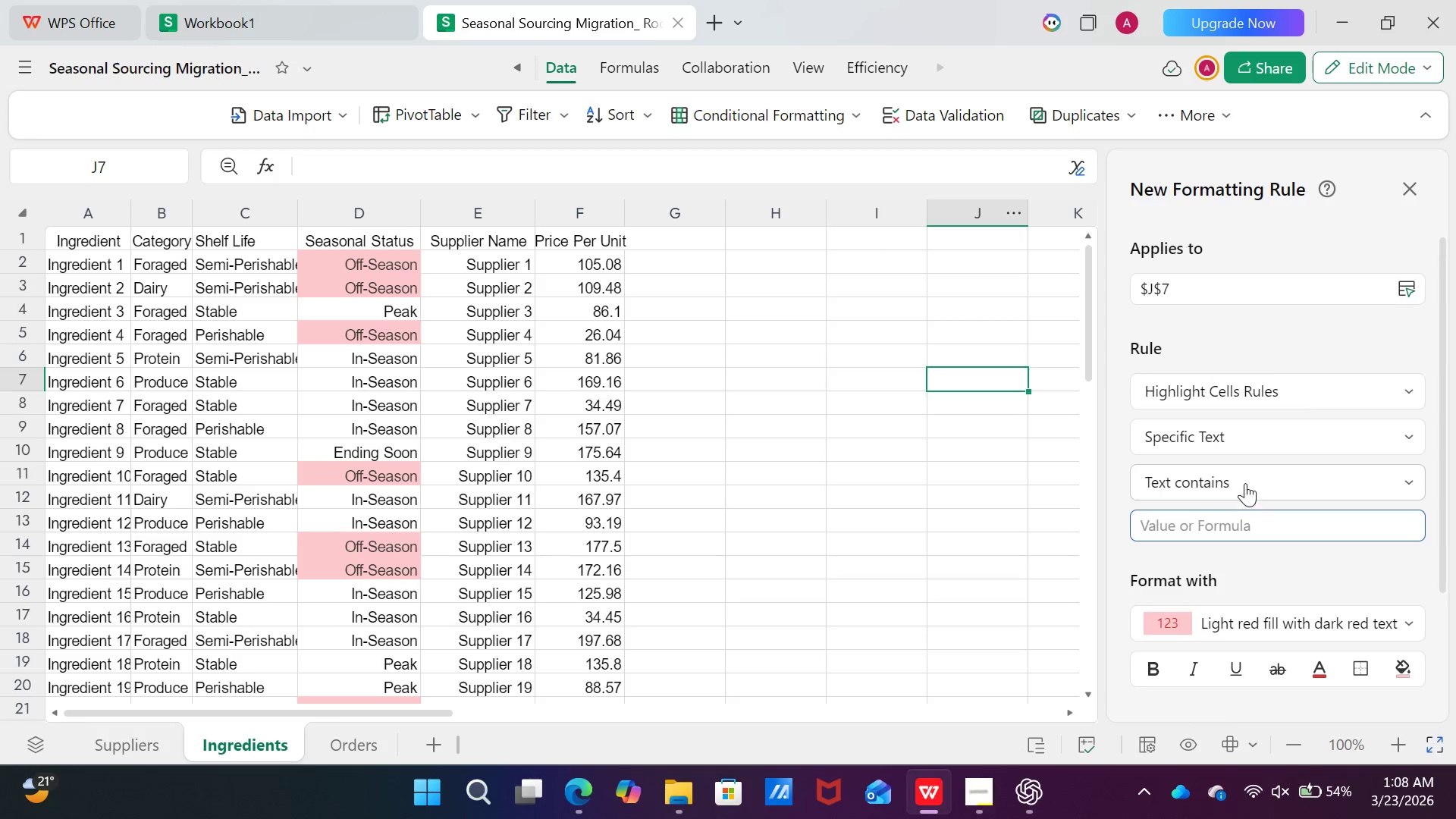 
left_click([1245, 482])
 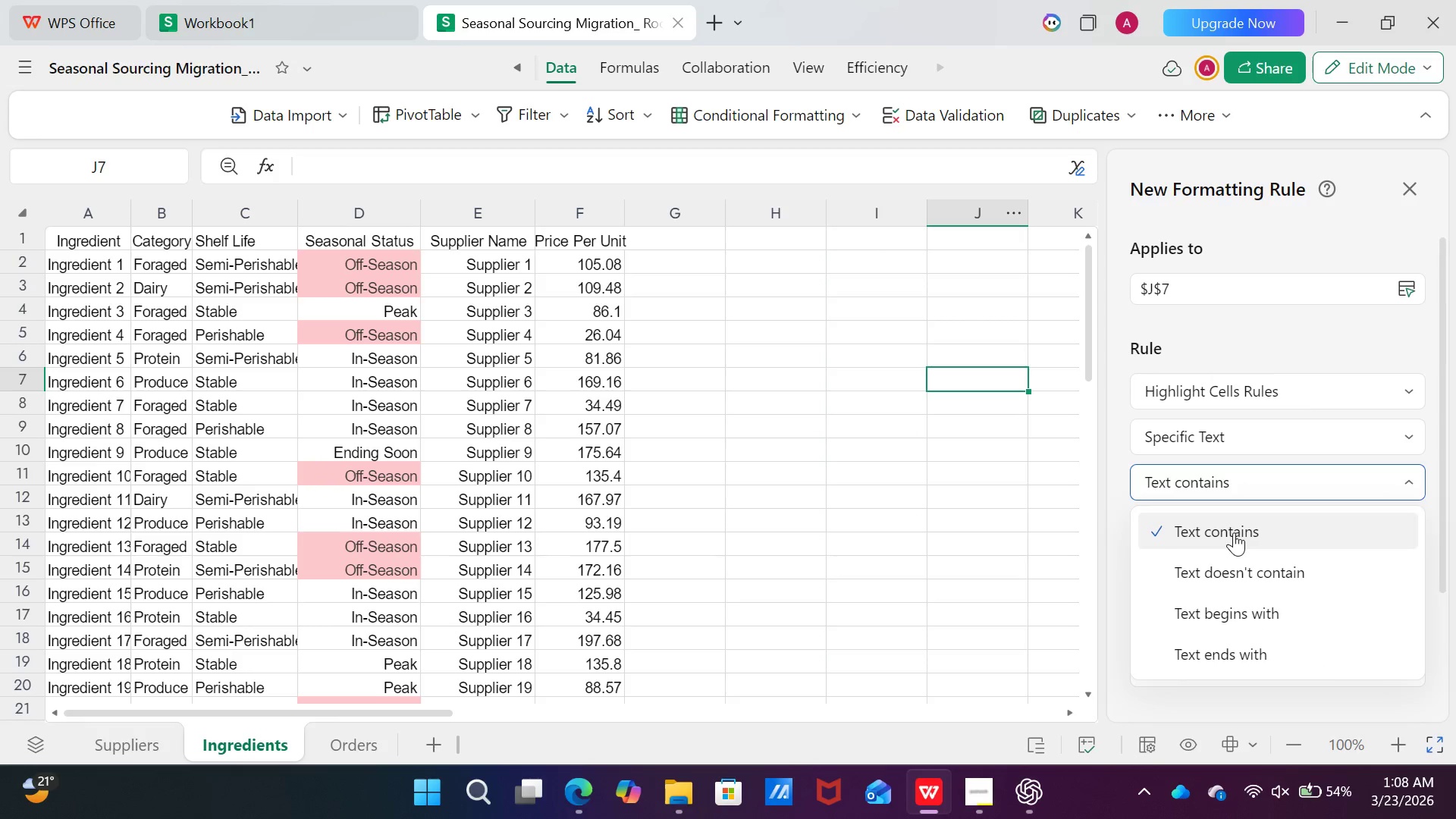 
left_click([1234, 533])
 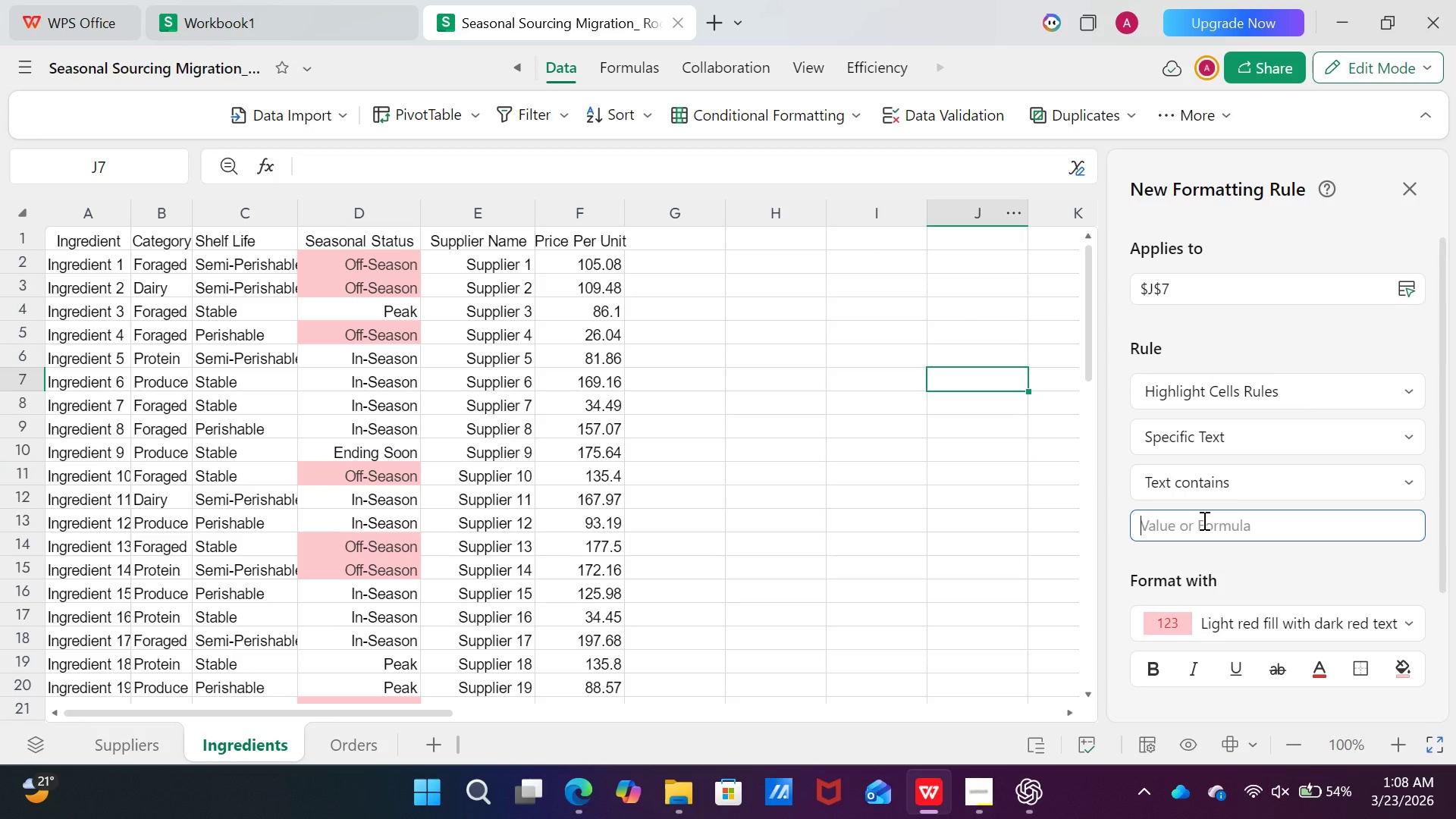 
wait(7.41)
 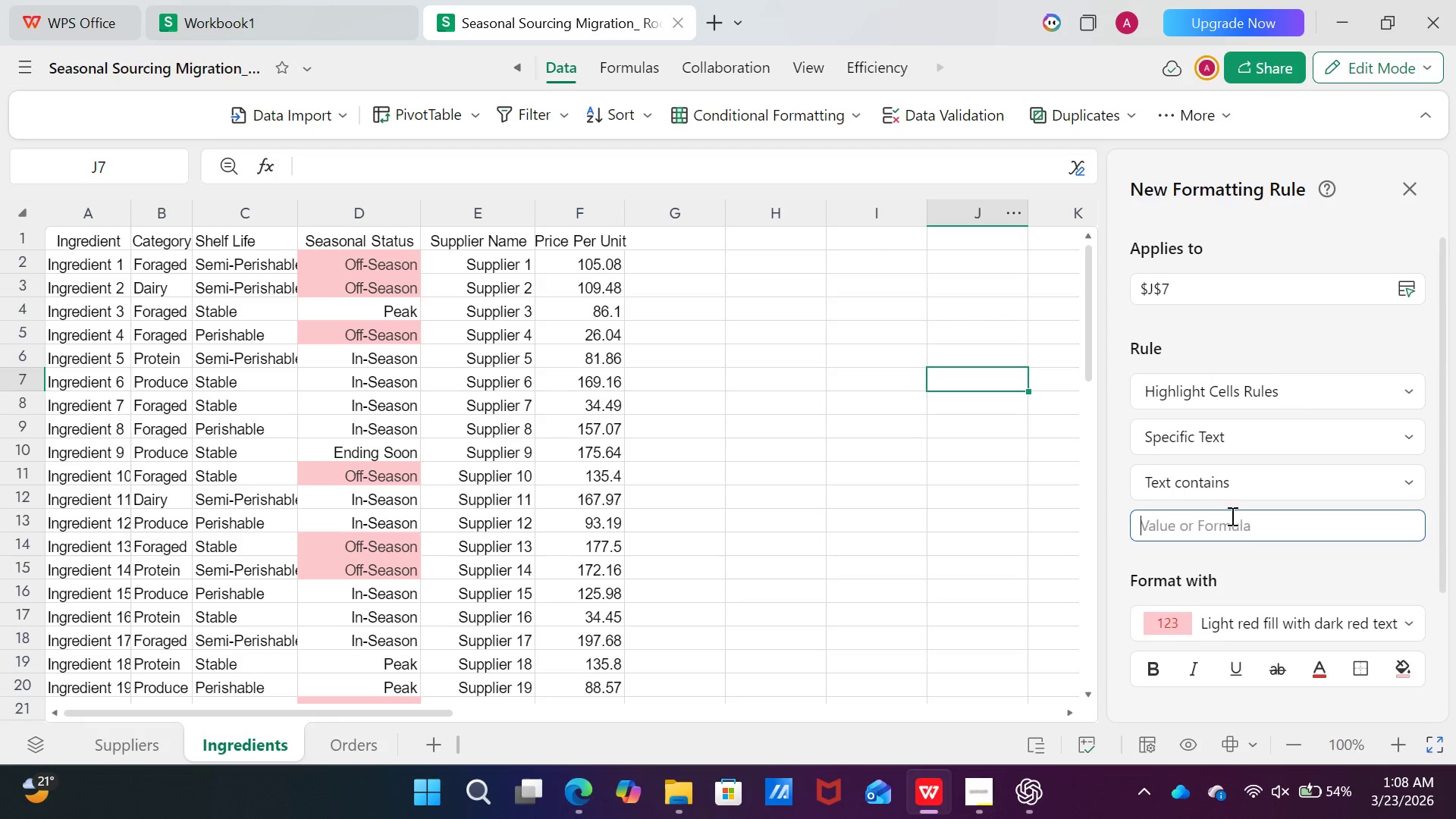 
type(Ending )
 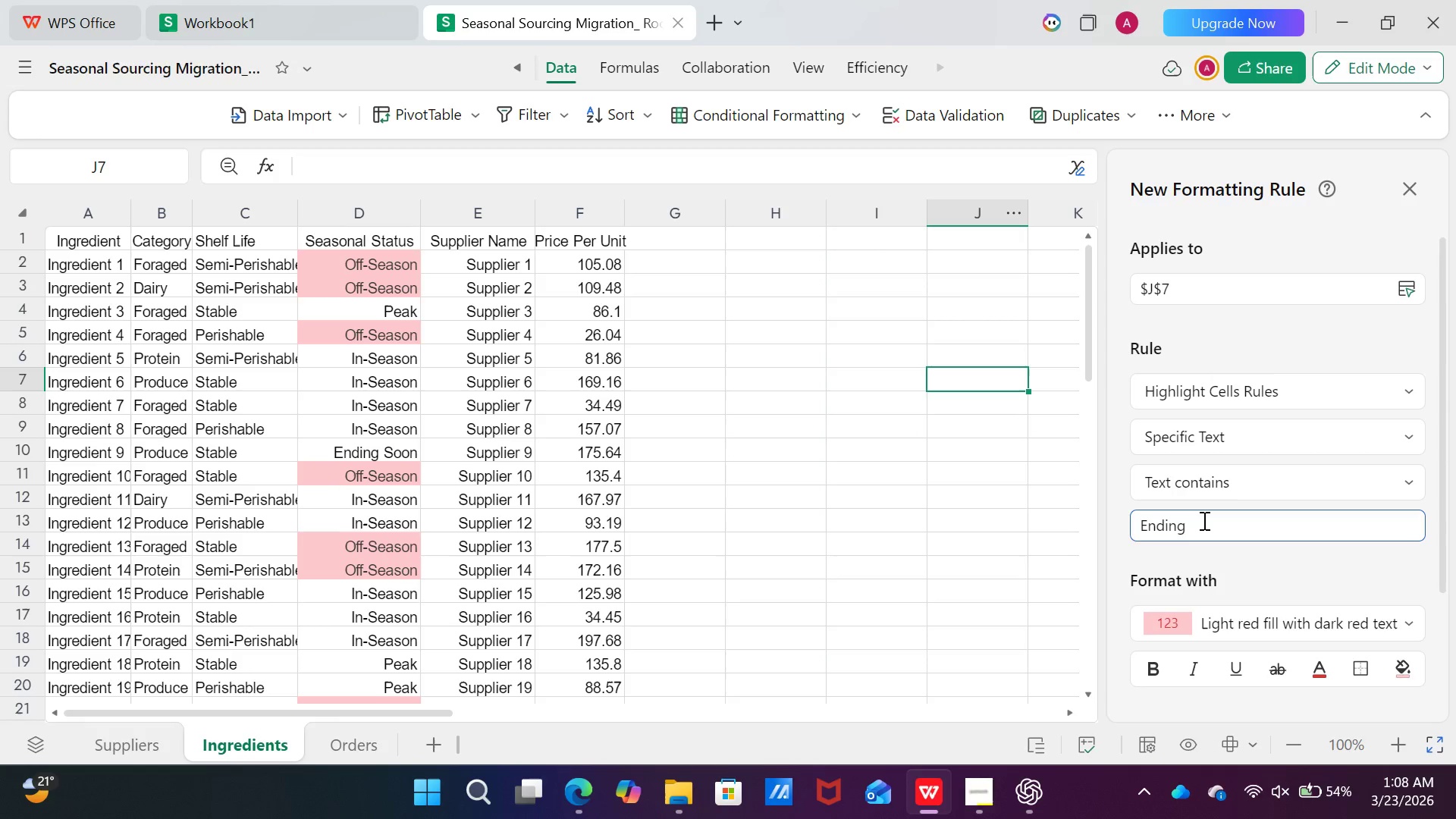 
type(Soon)
 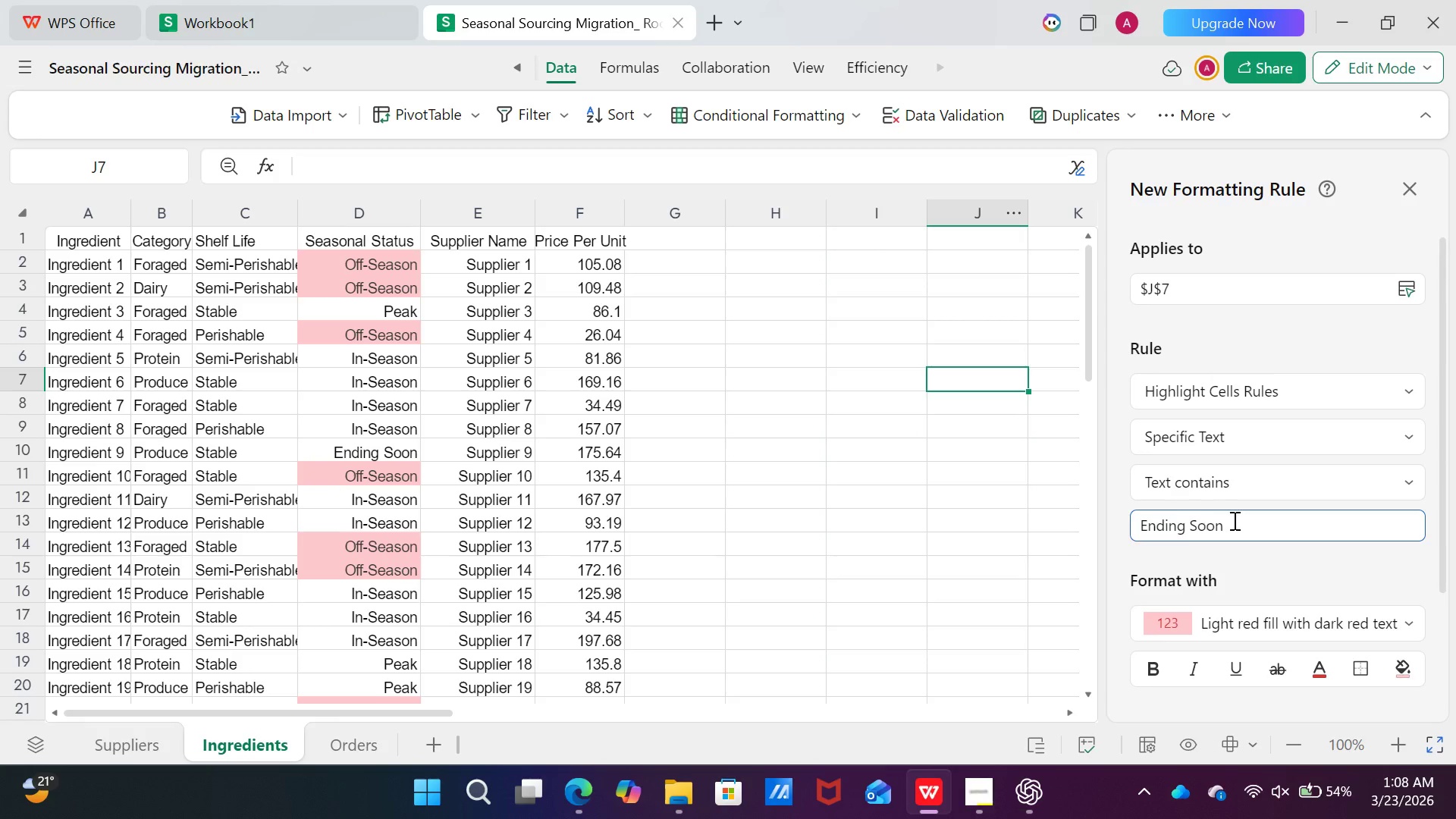 
scroll: coordinate [1268, 533], scroll_direction: down, amount: 1.0
 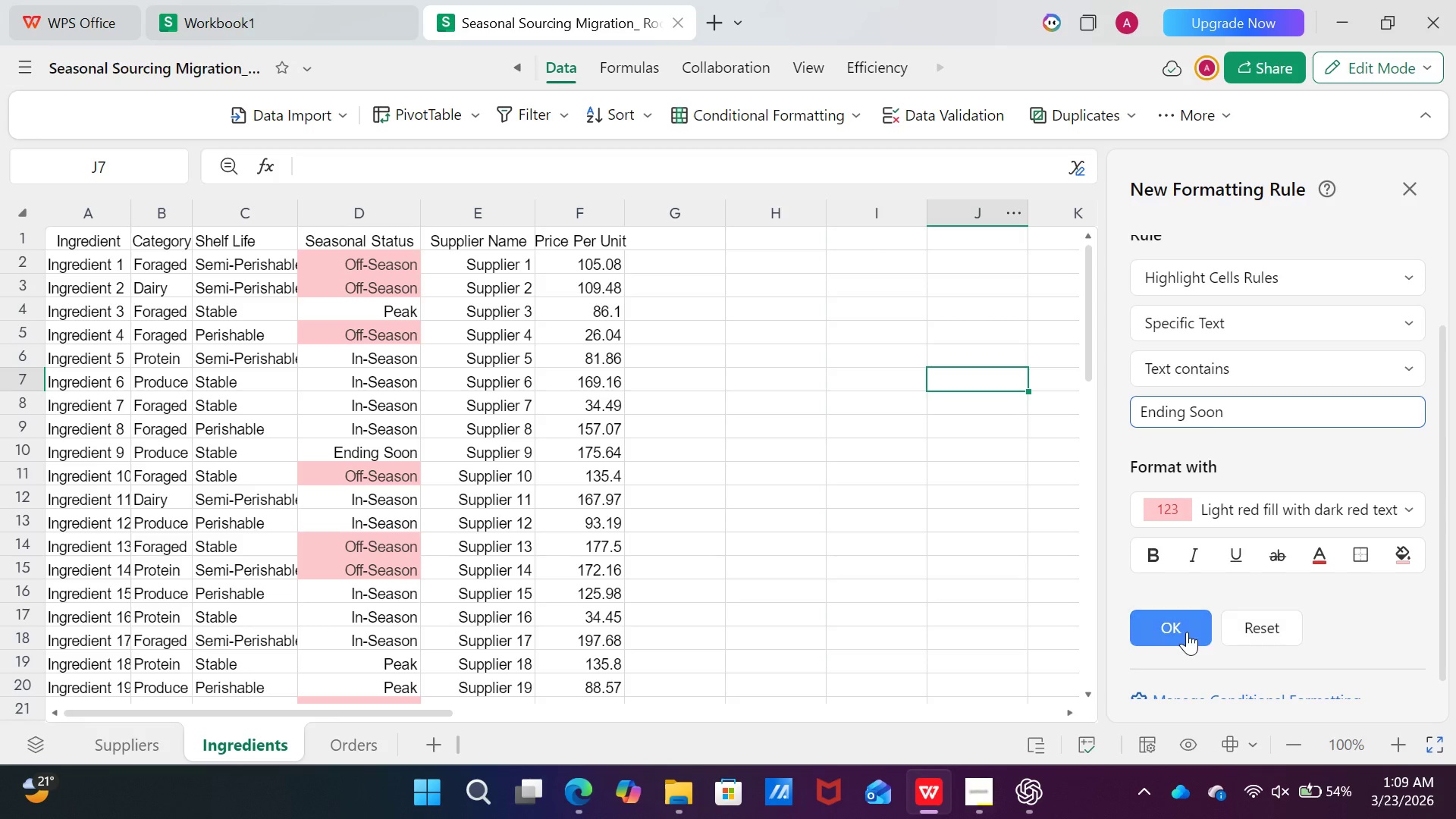 
left_click([1186, 631])
 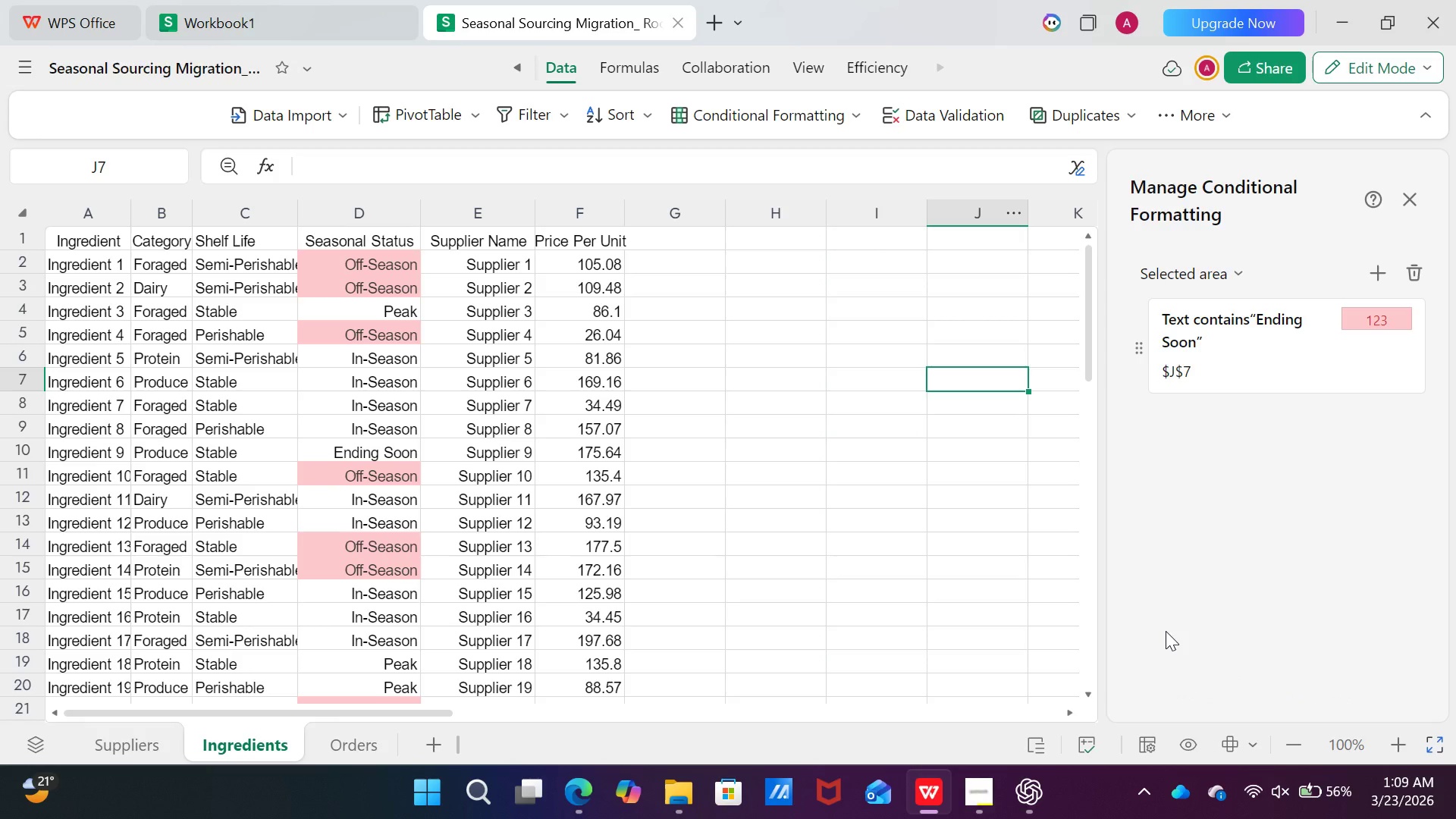 
left_click([1310, 347])
 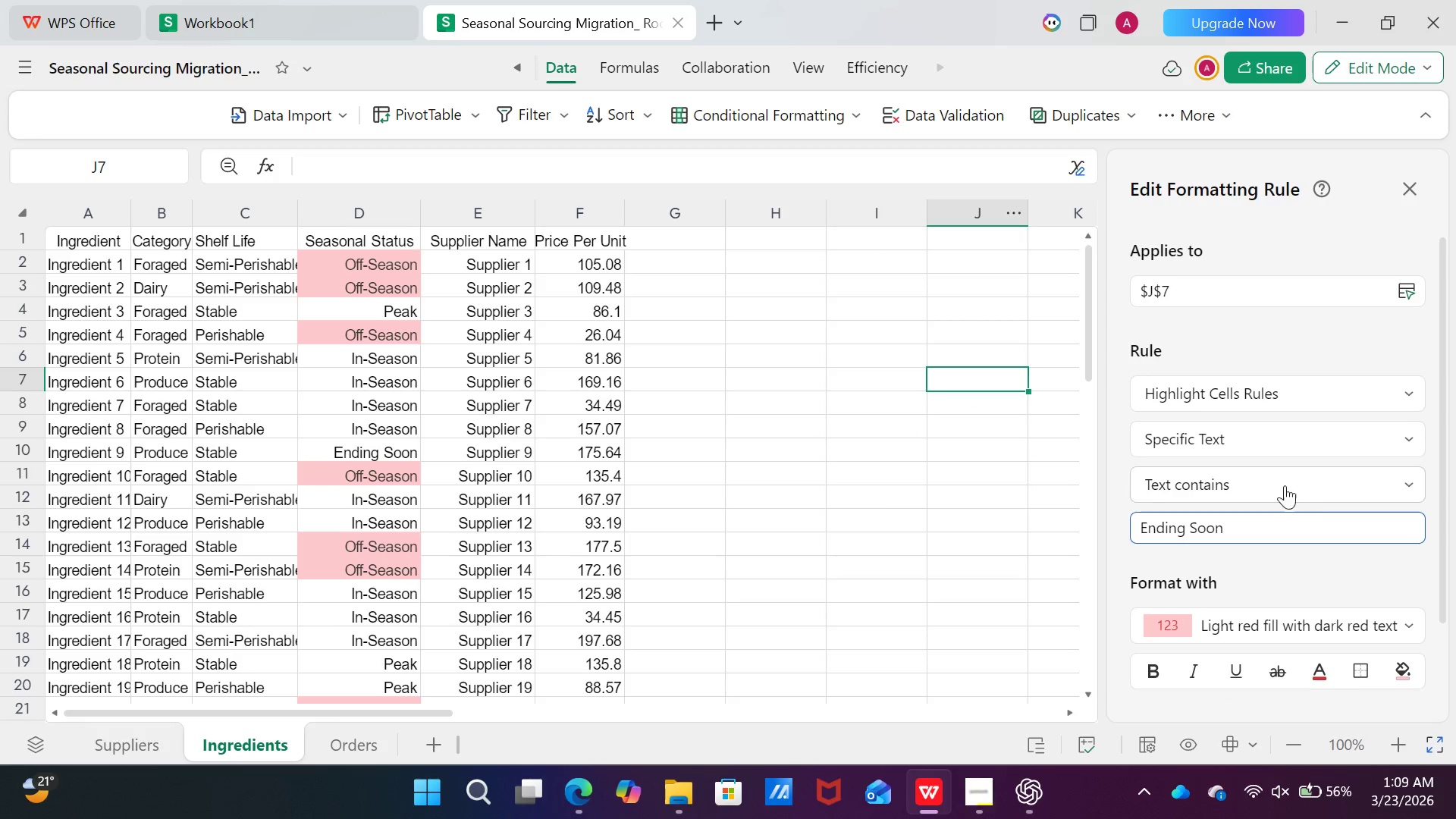 
wait(5.5)
 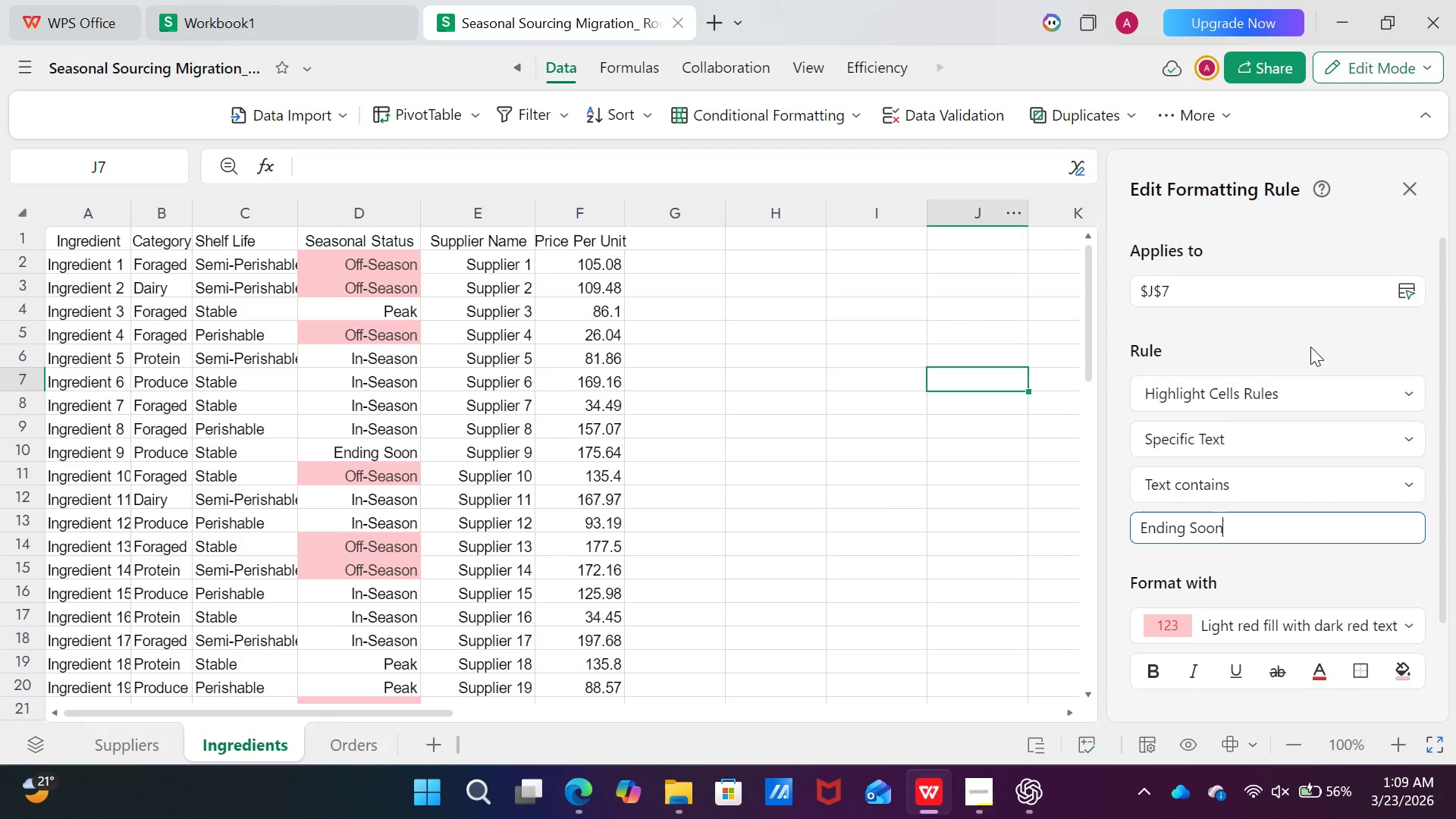 
left_click([1260, 393])
 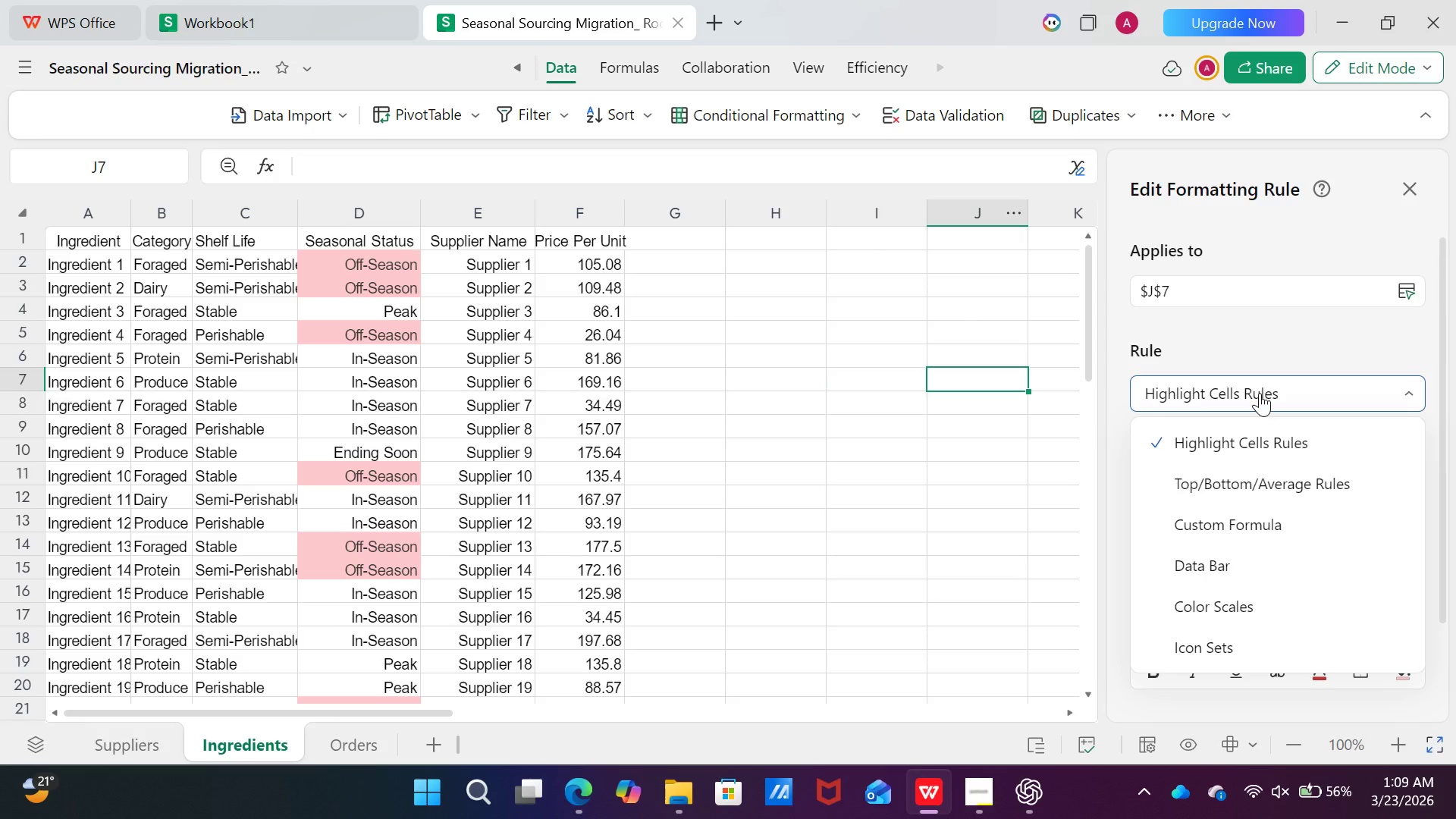 
left_click([1241, 444])
 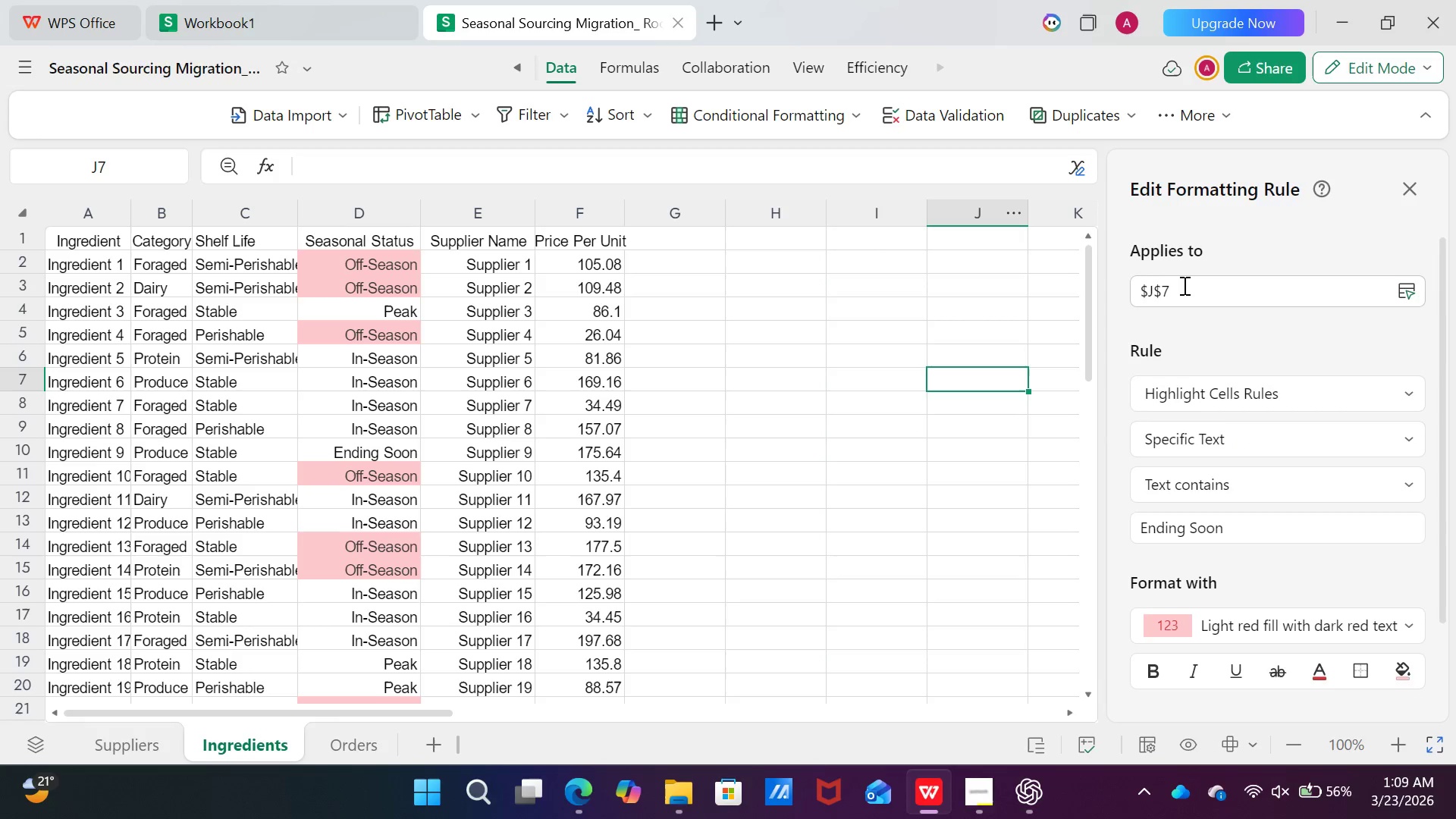 
left_click([1298, 300])
 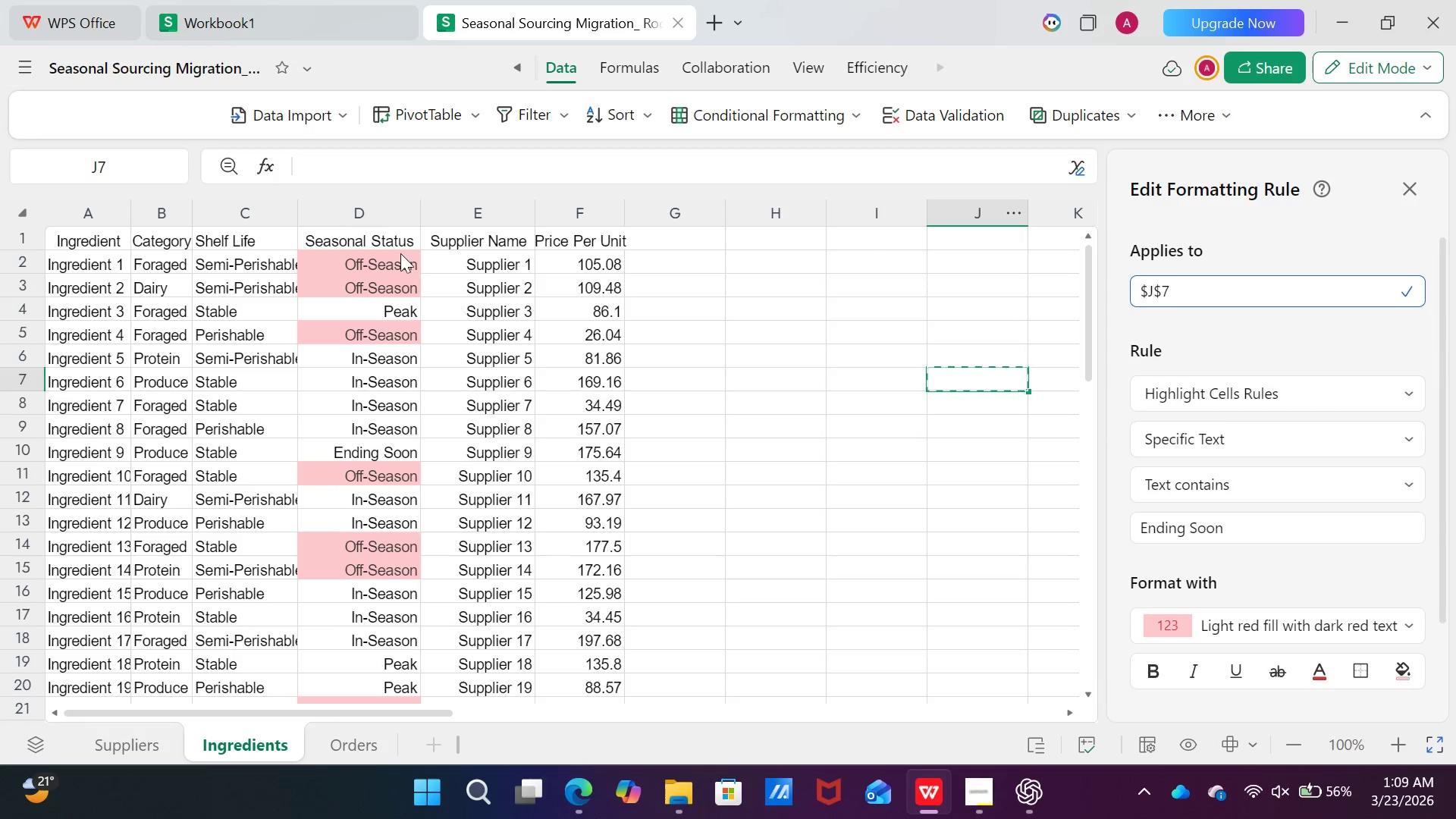 
left_click([400, 207])
 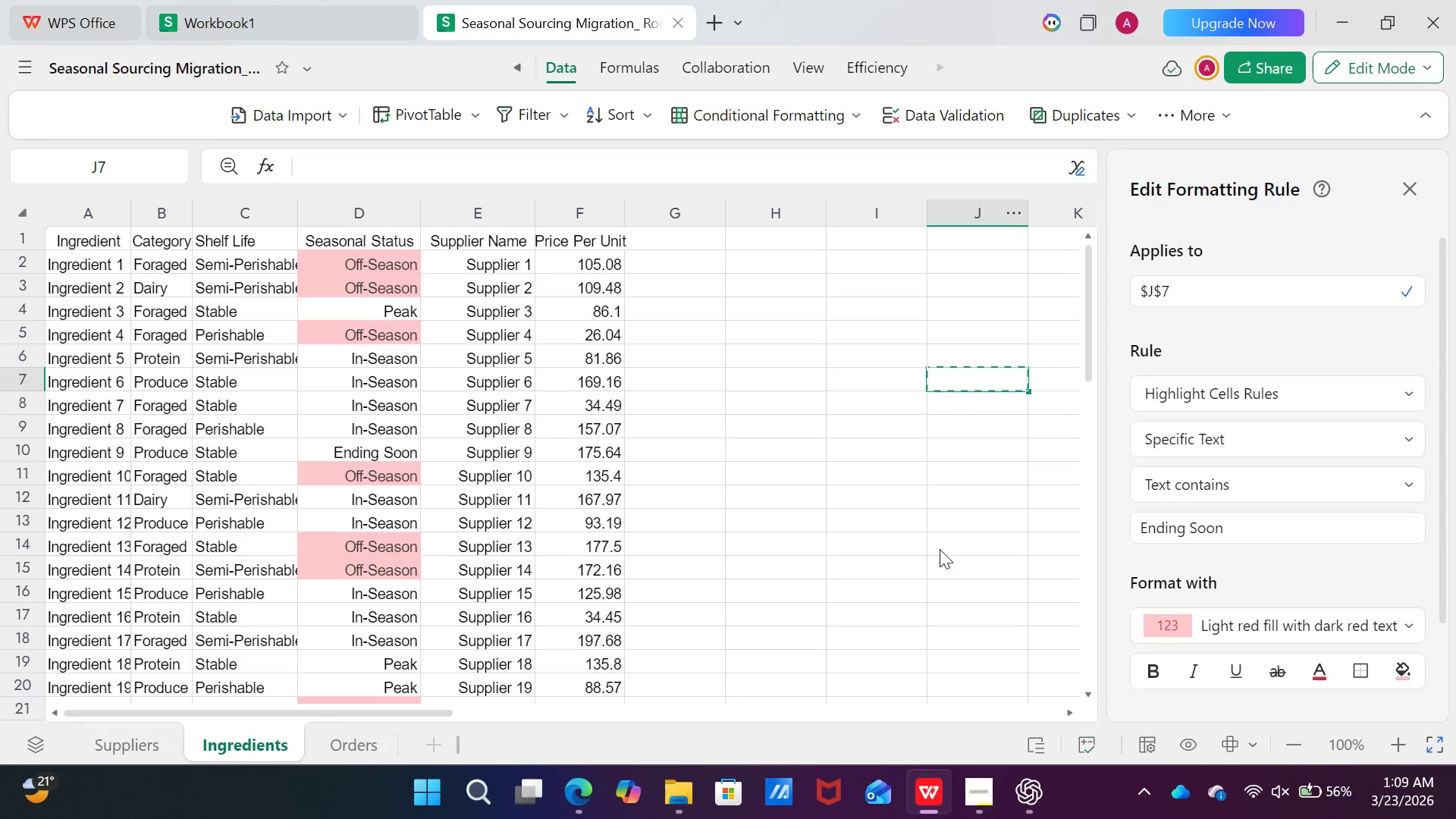 
key(Escape)
 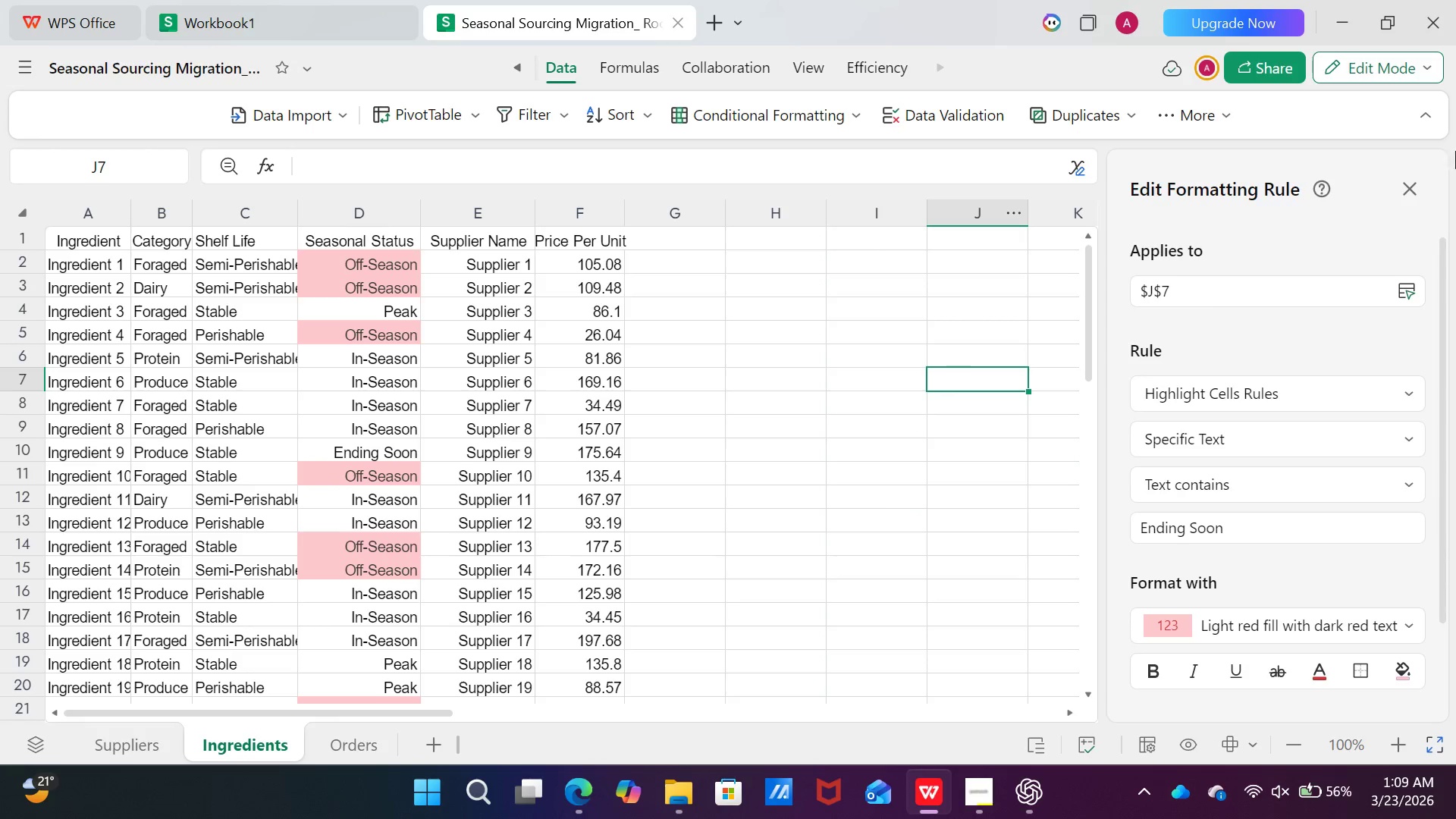 
left_click([1409, 184])
 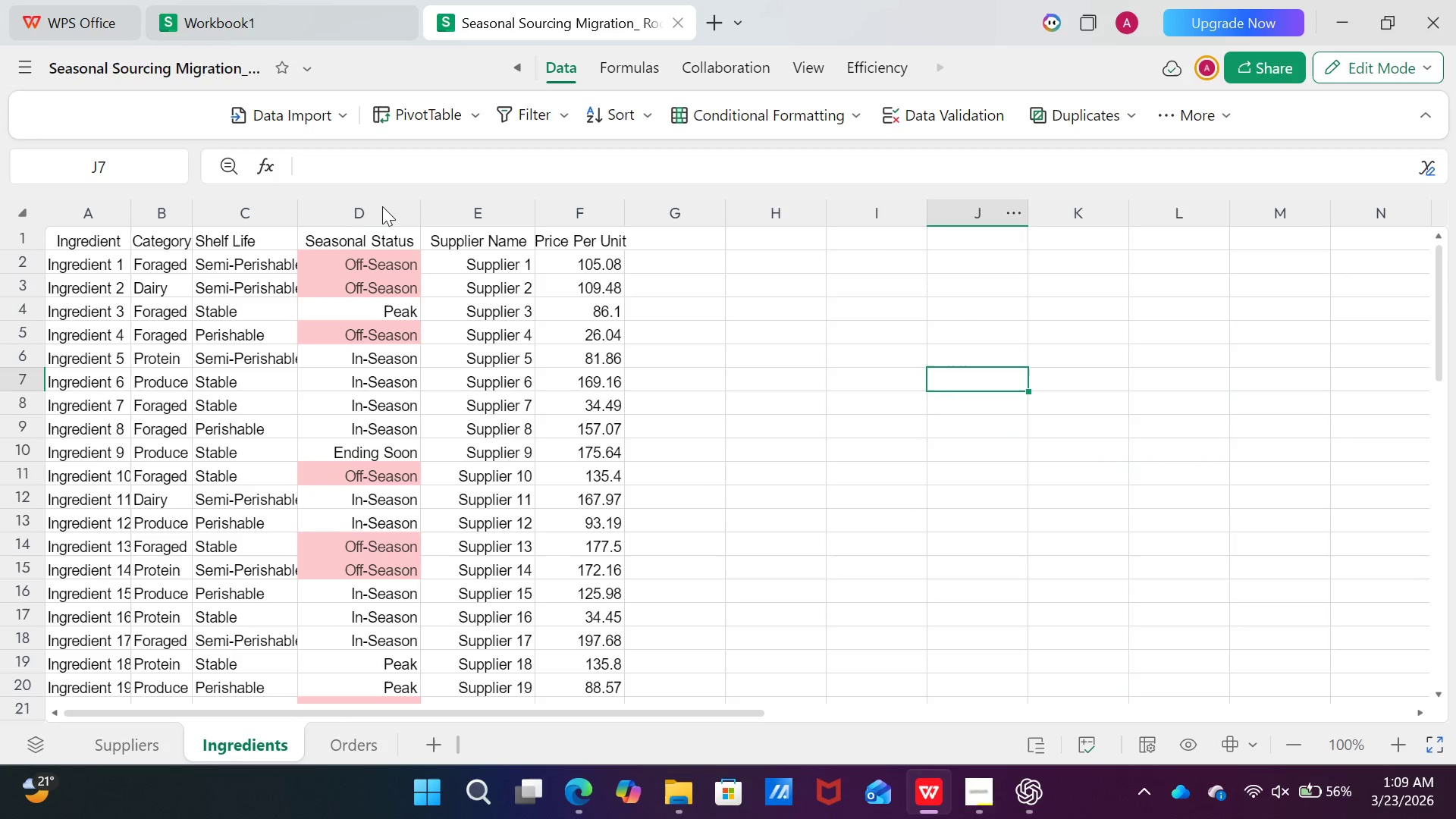 
left_click([384, 205])
 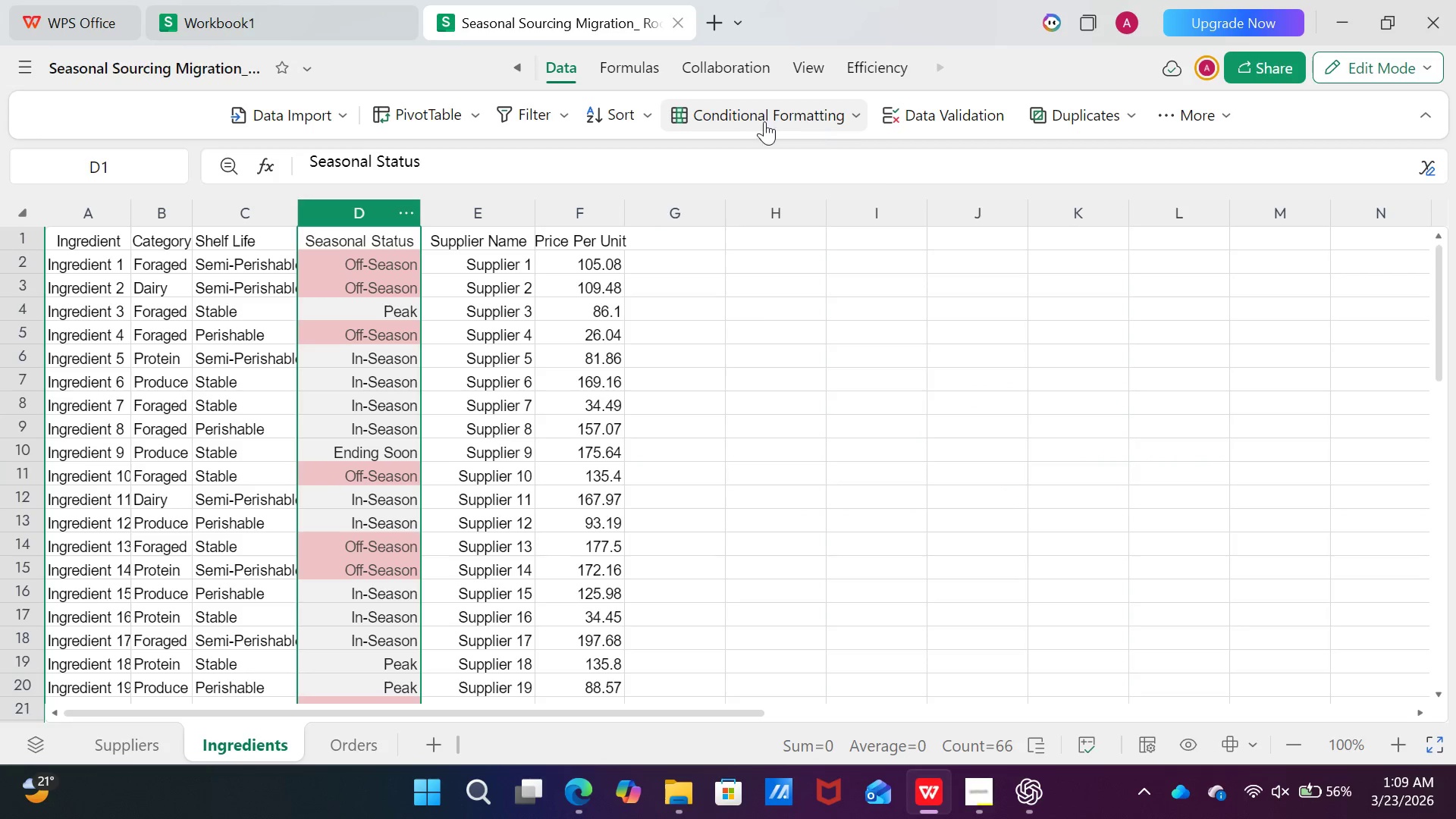 
left_click([748, 117])
 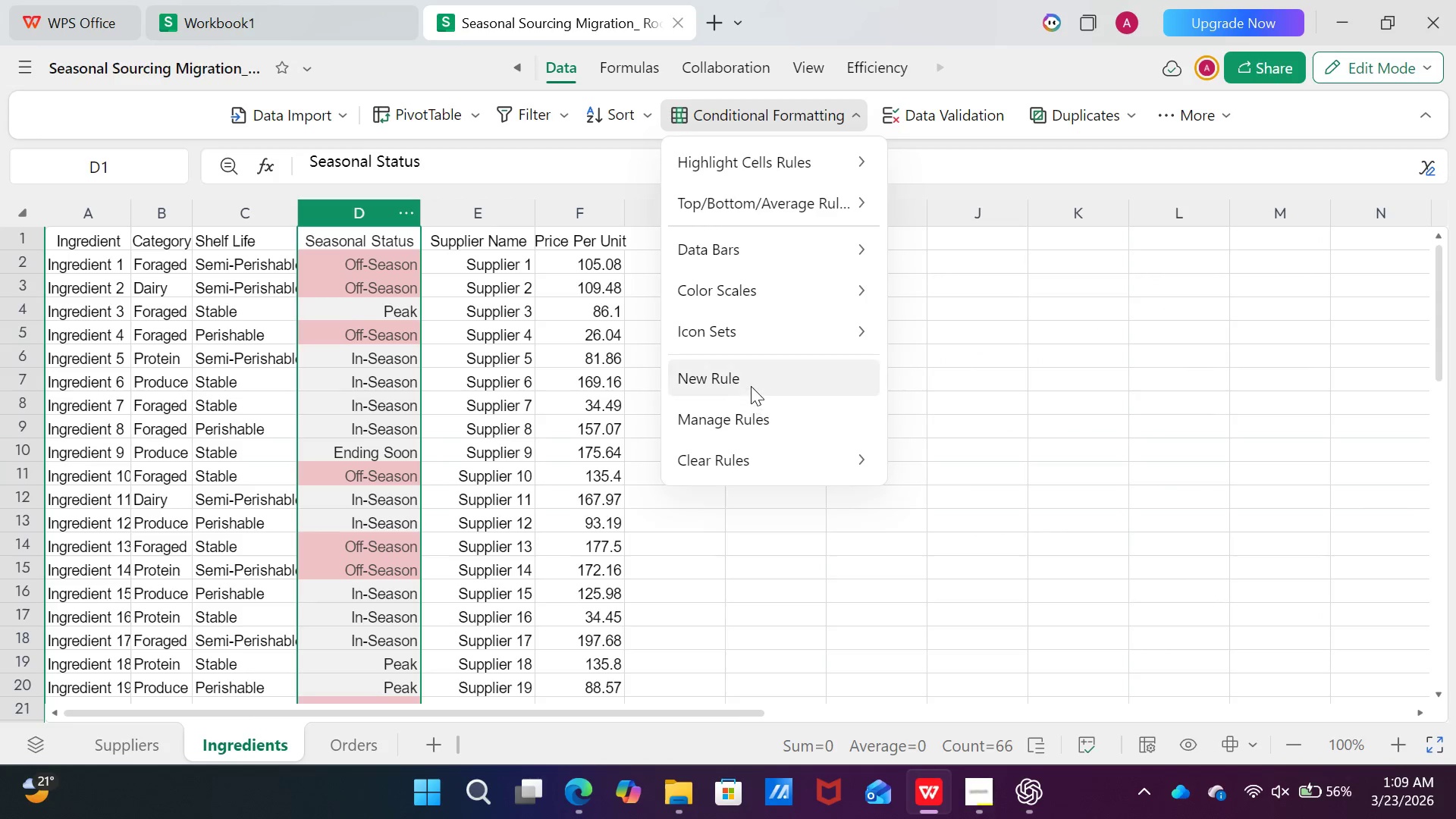 
left_click([752, 384])
 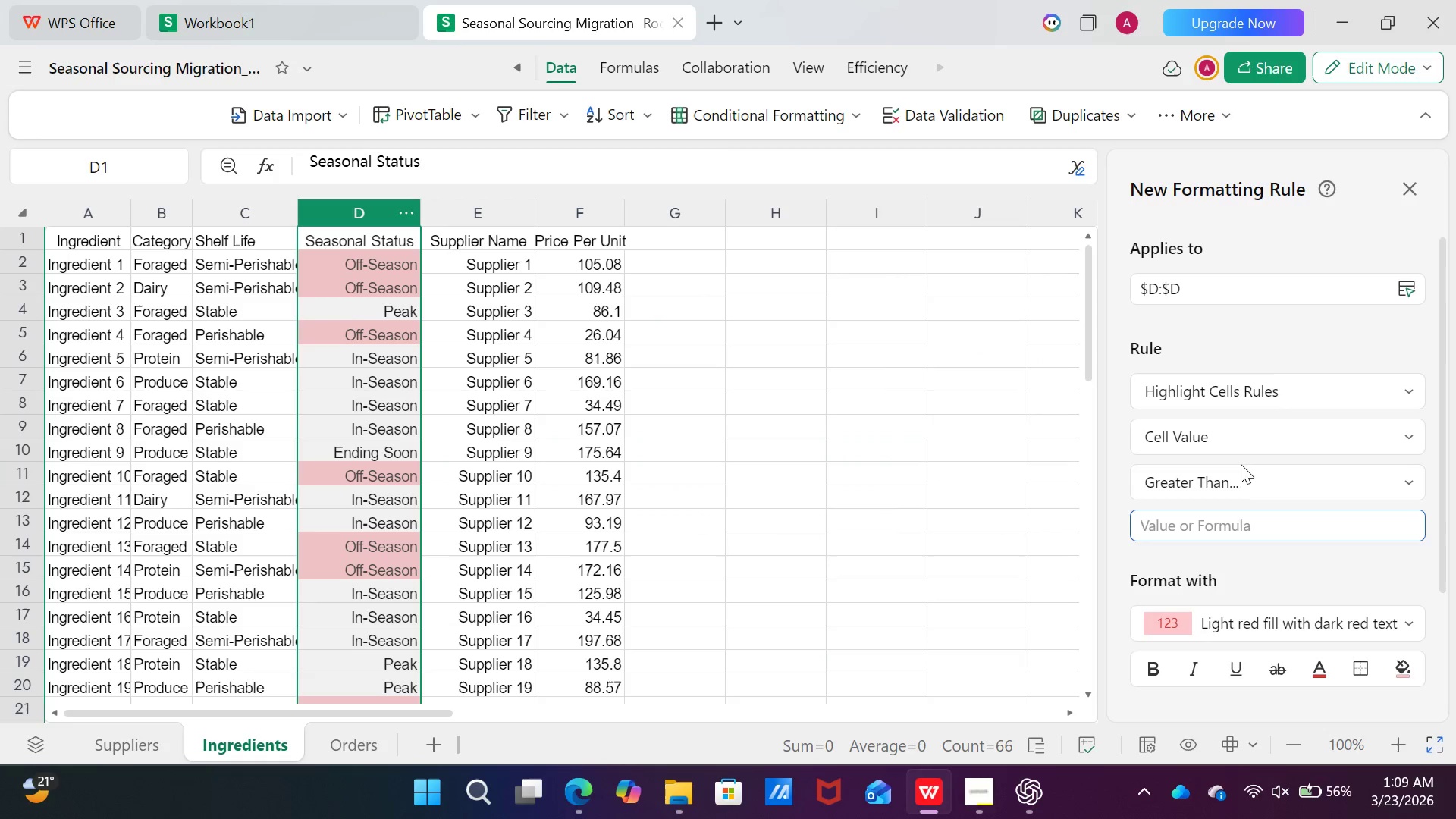 
left_click([1244, 445])
 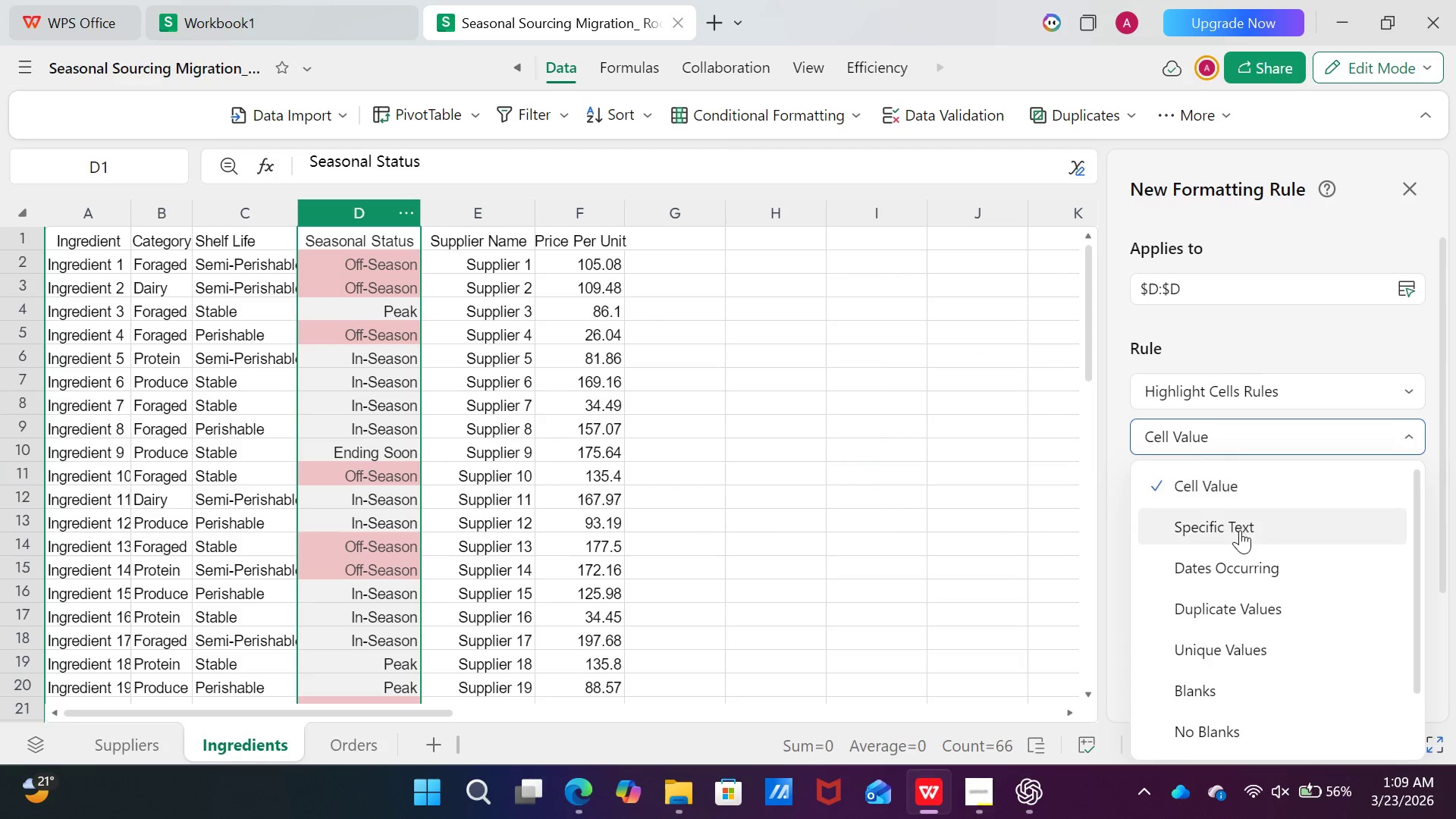 
left_click([1240, 530])
 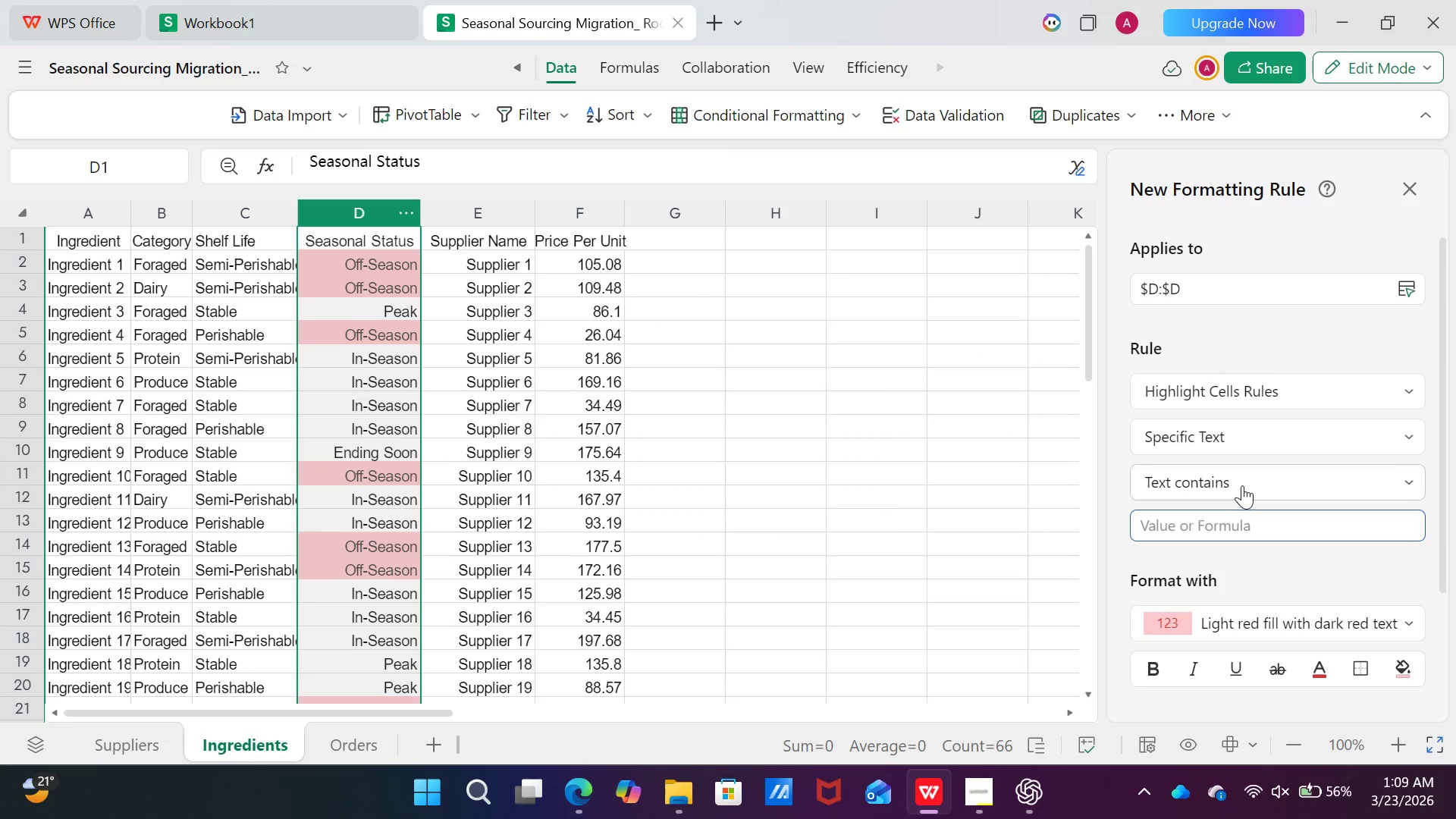 
left_click([1242, 485])
 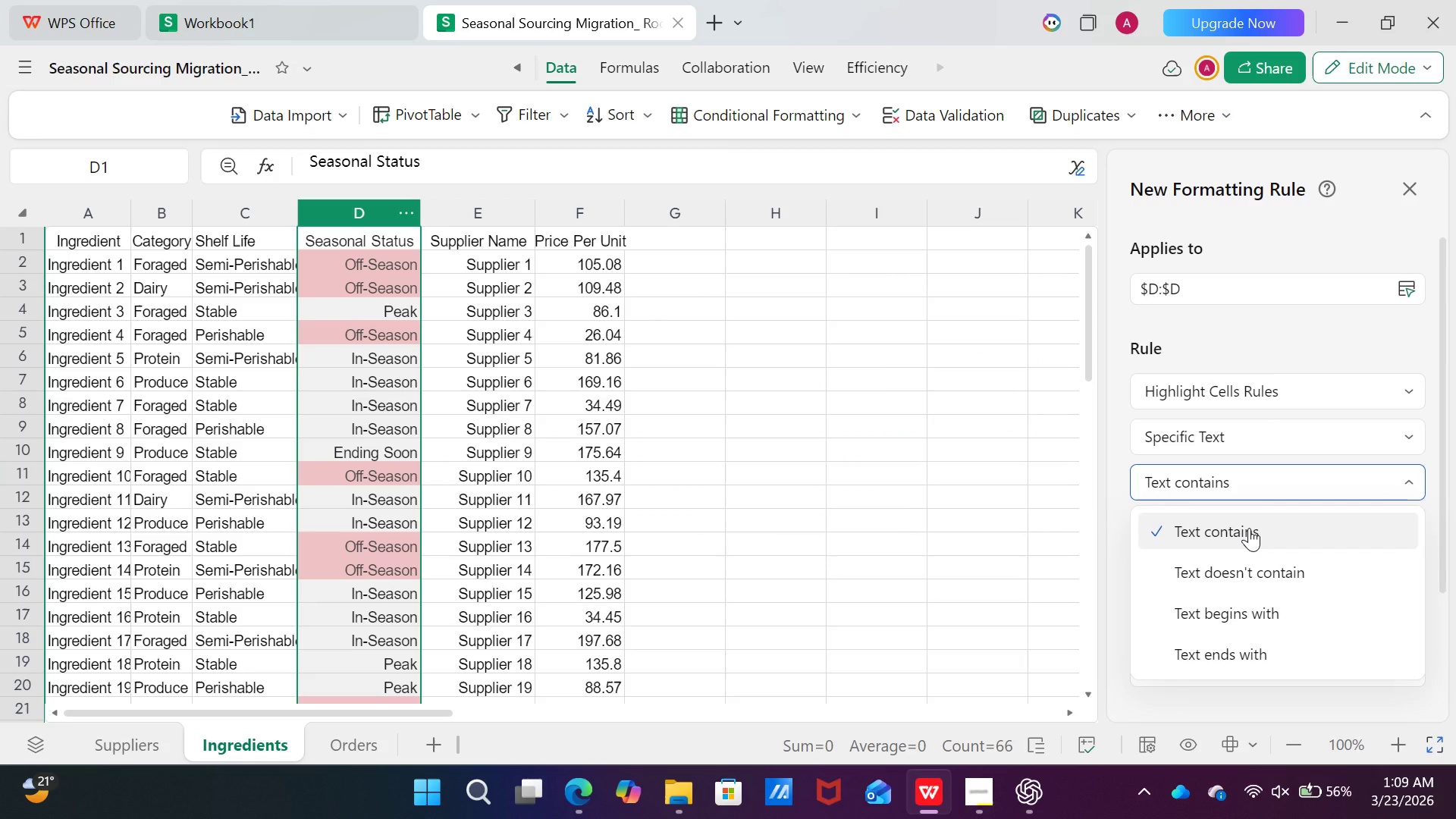 
left_click([1249, 528])
 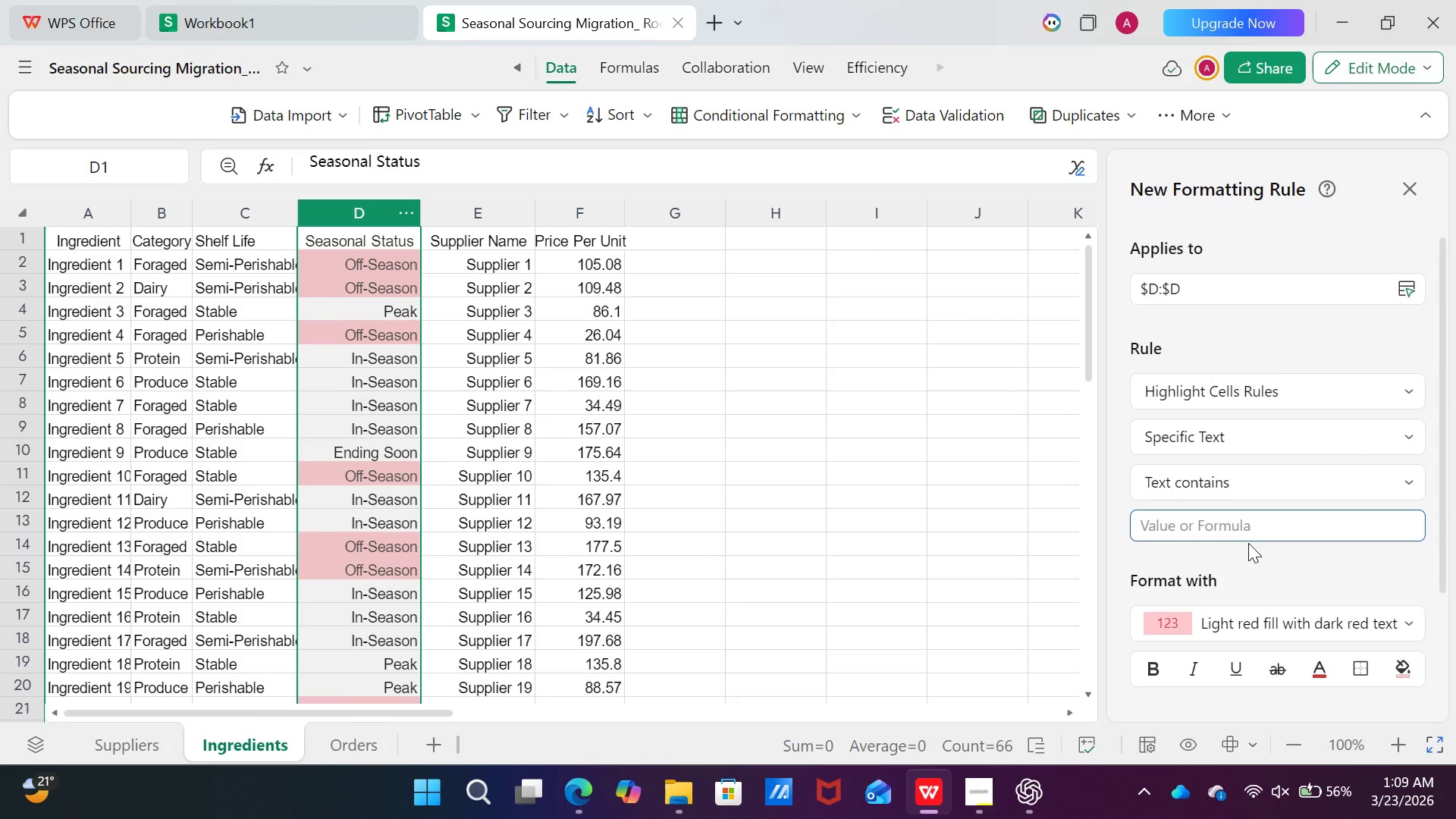 
type(Ending D)
key(Backspace)
type(Soon)